 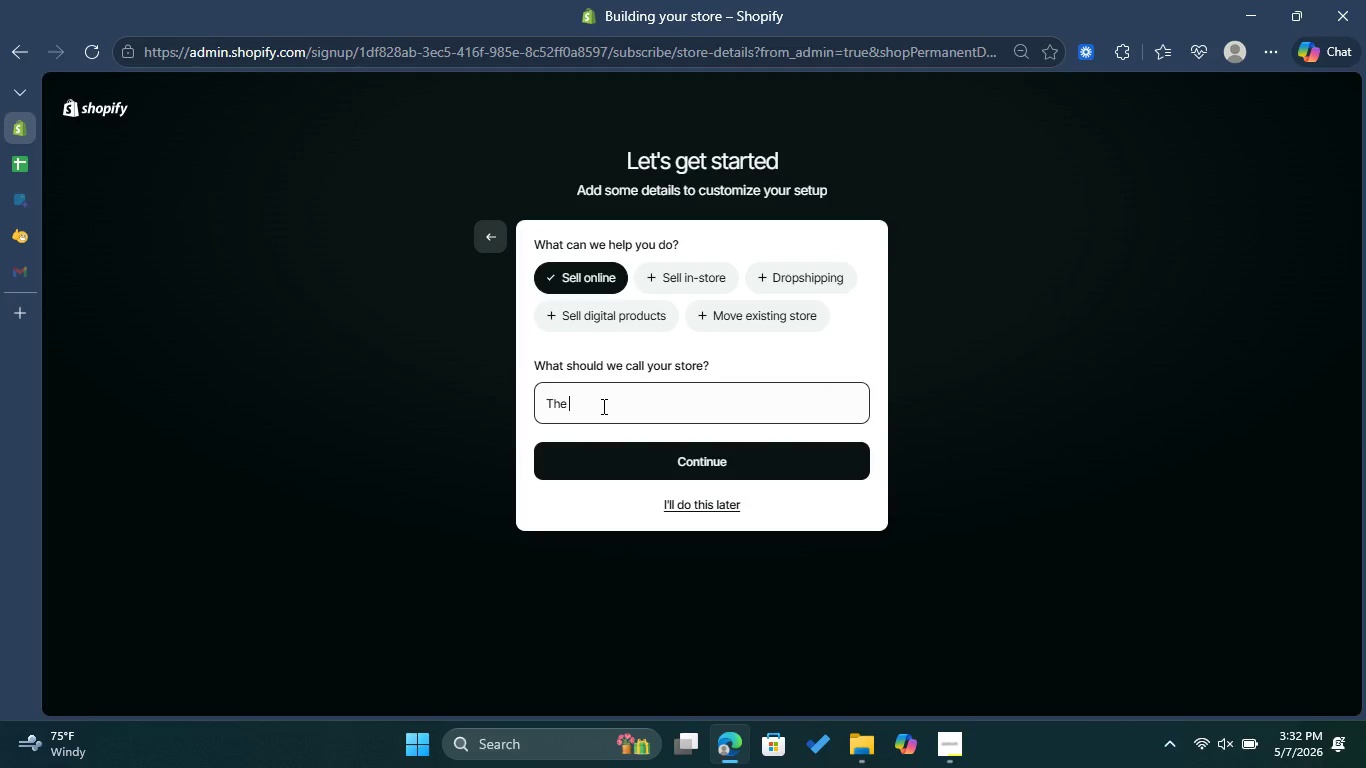 
hold_key(key=ShiftLeft, duration=0.8)
 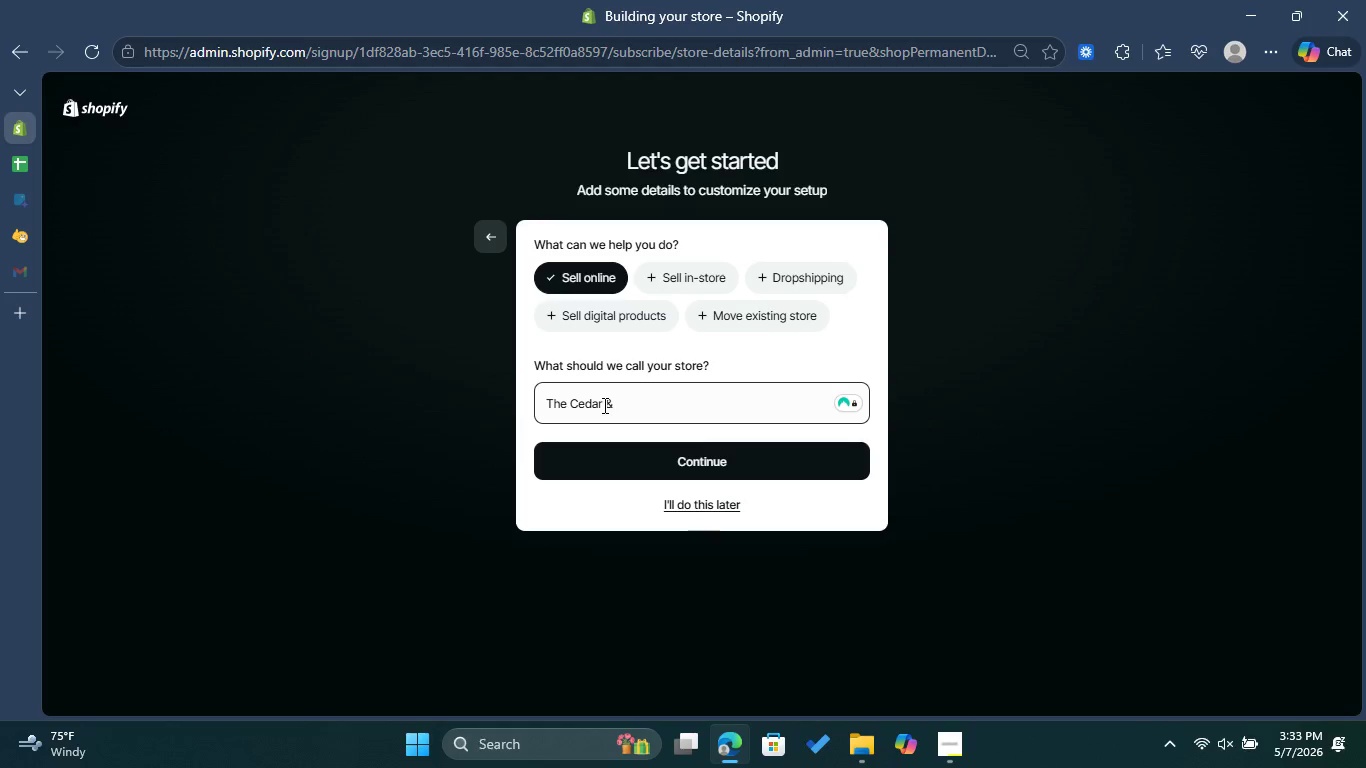 
hold_key(key=ShiftLeft, duration=0.44)
 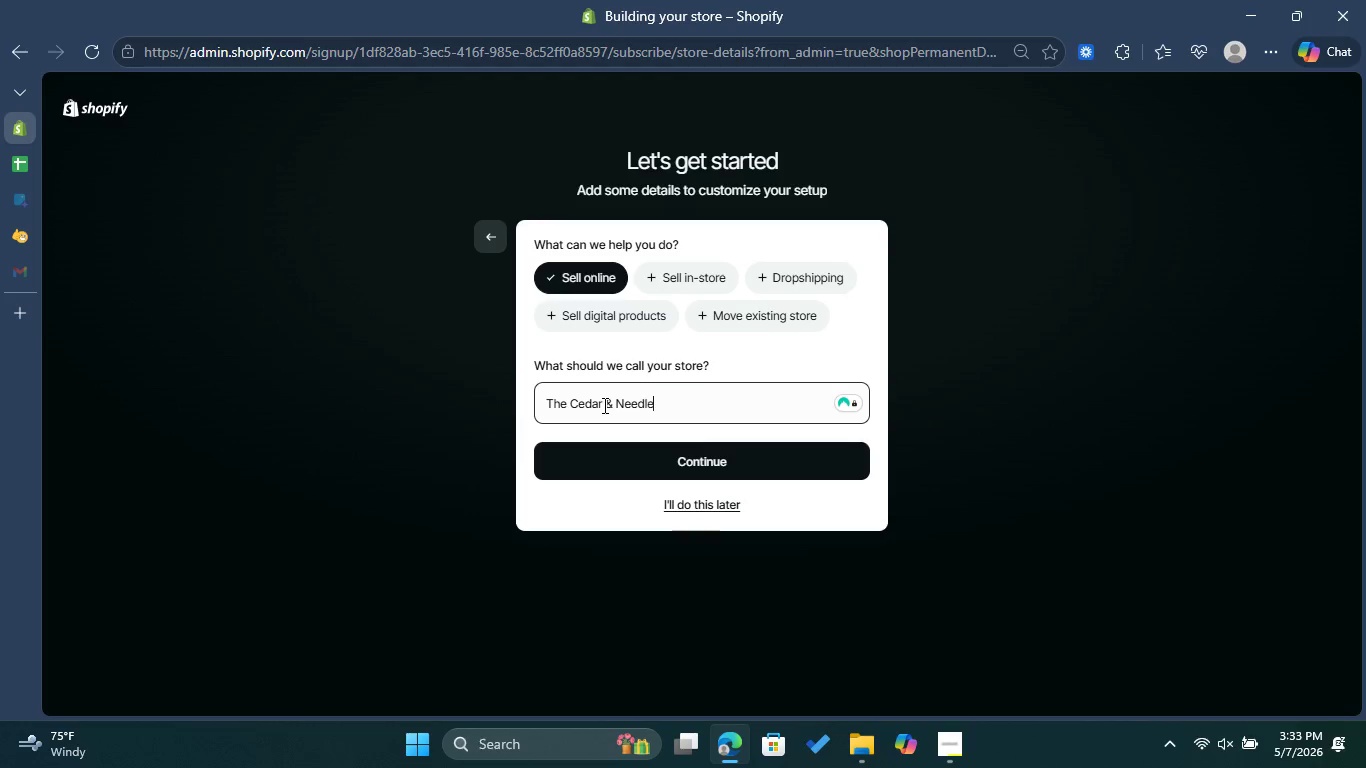 
hold_key(key=ShiftLeft, duration=0.34)
 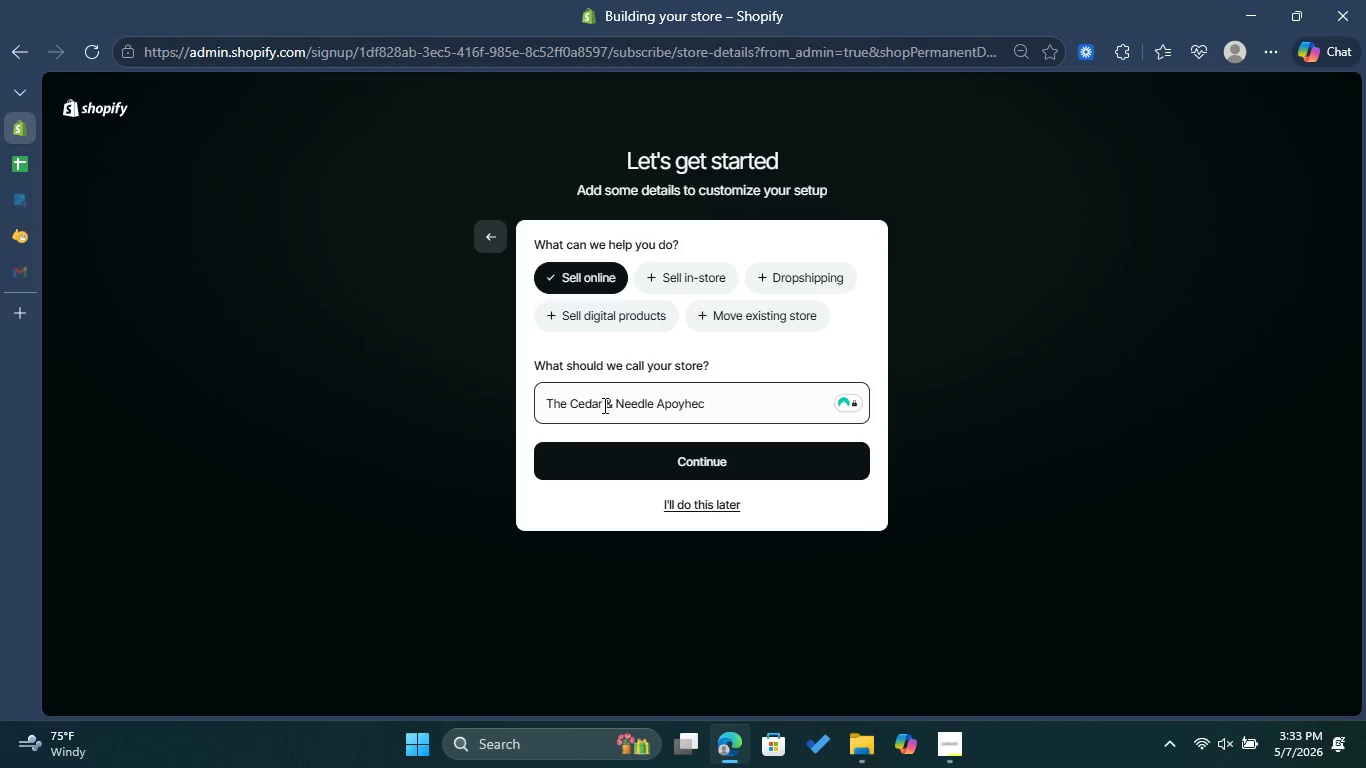 
wait(10.08)
 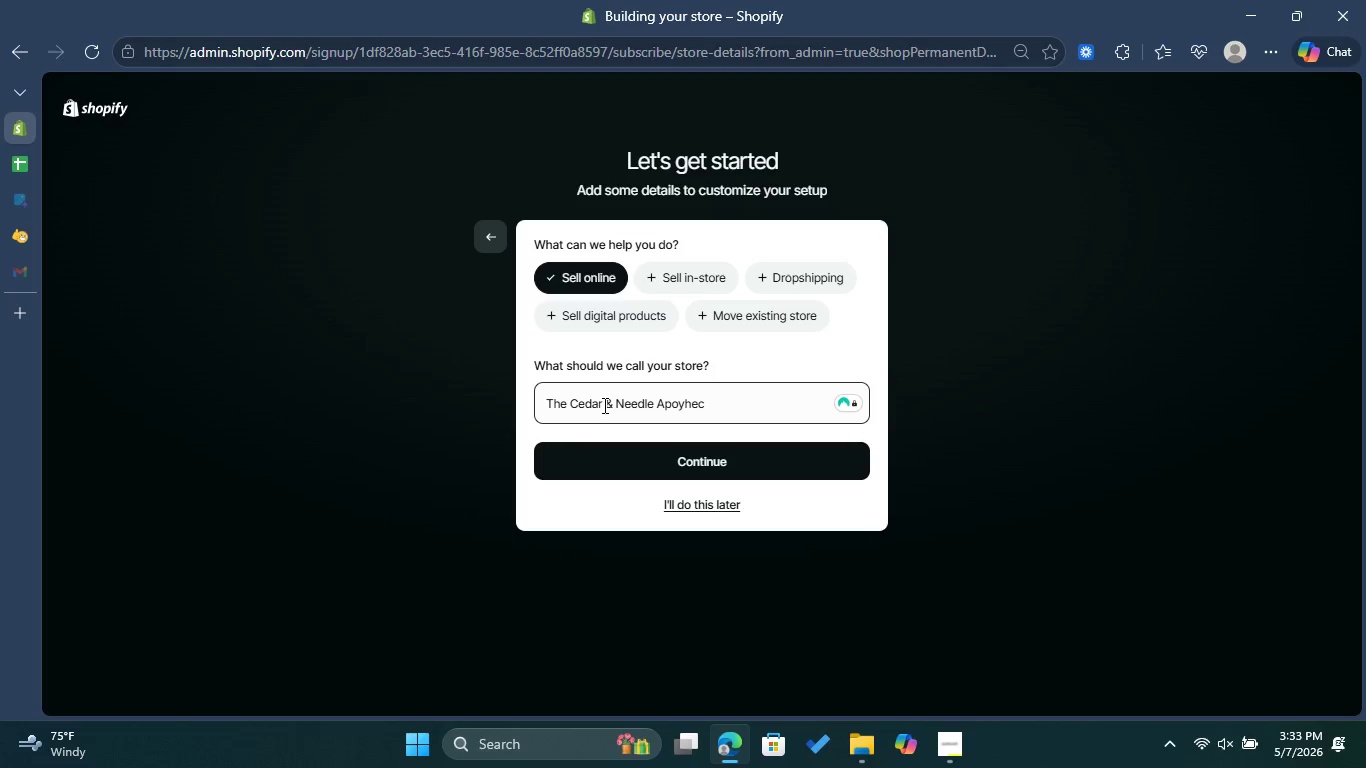 
left_click([679, 407])
 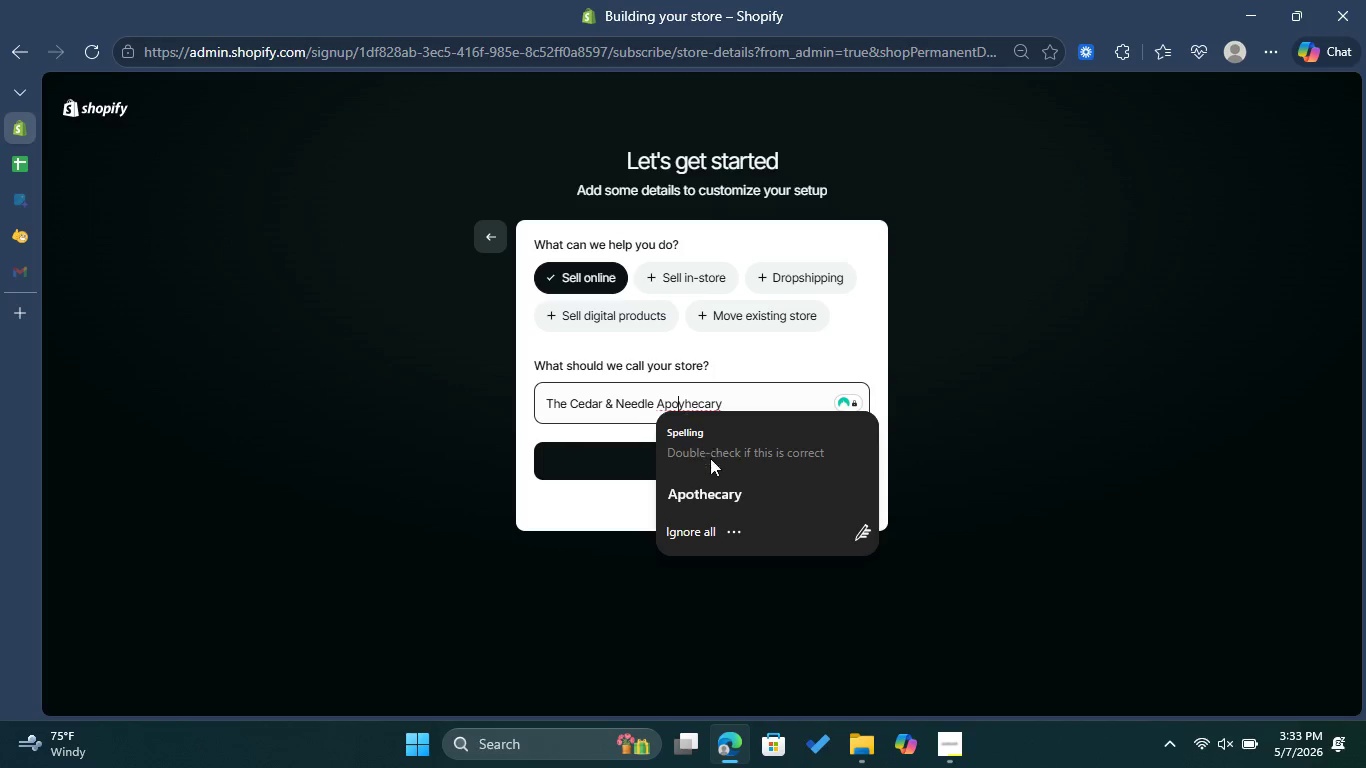 
left_click([721, 493])
 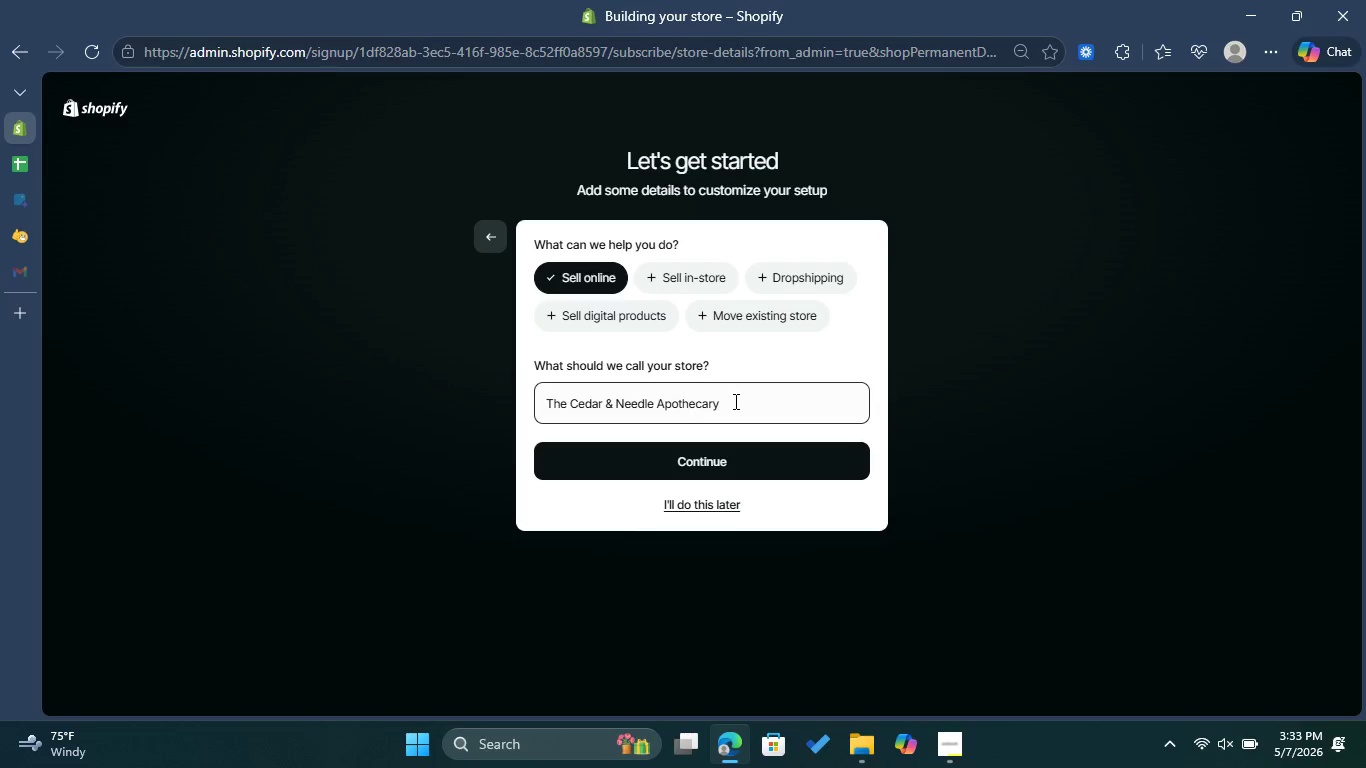 
left_click([737, 456])
 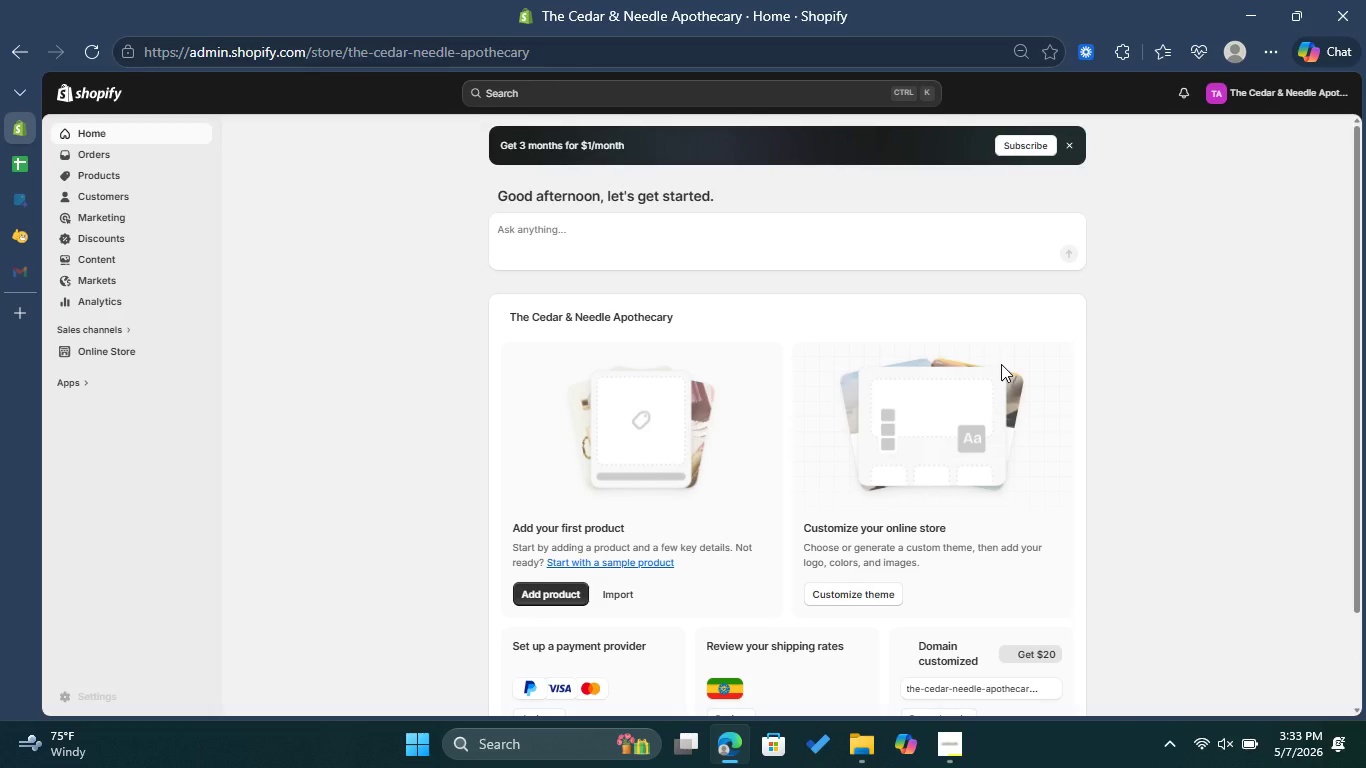 
wait(33.17)
 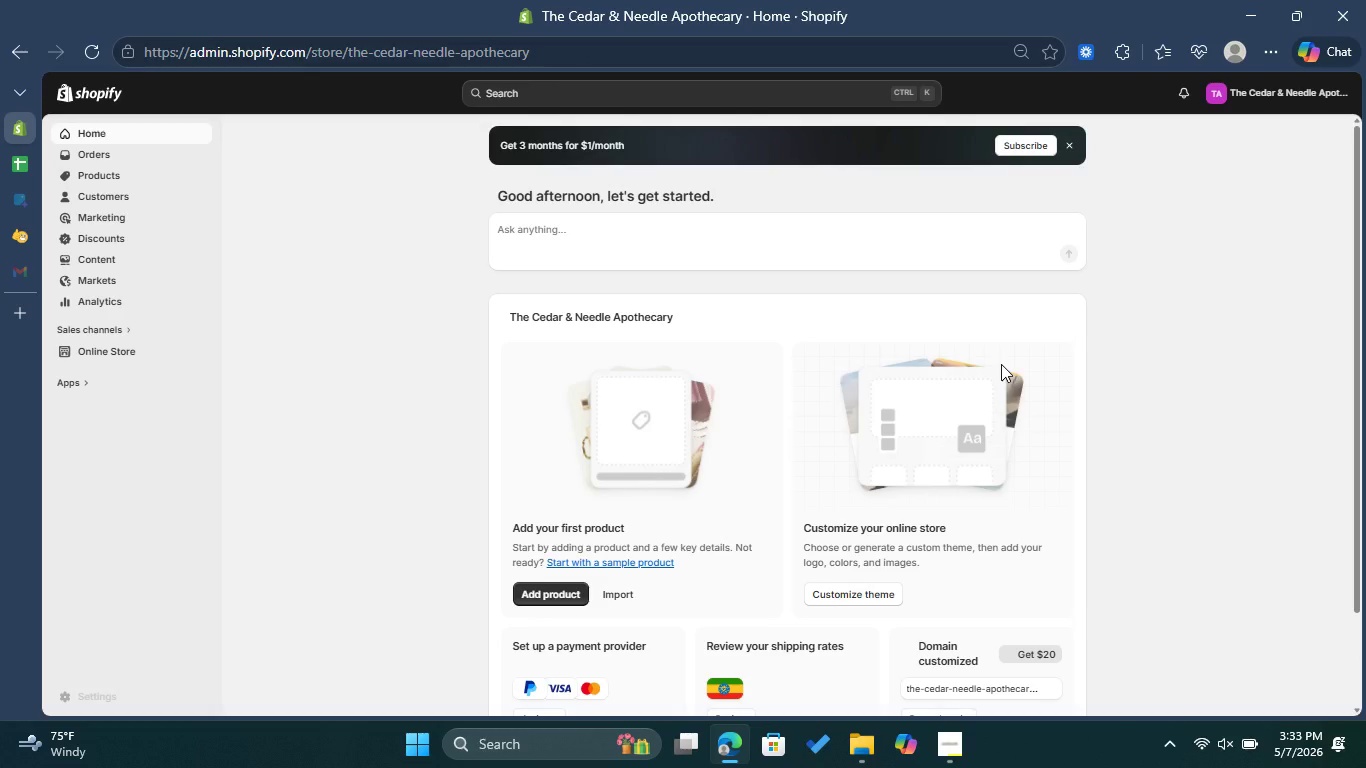 
left_click([122, 347])
 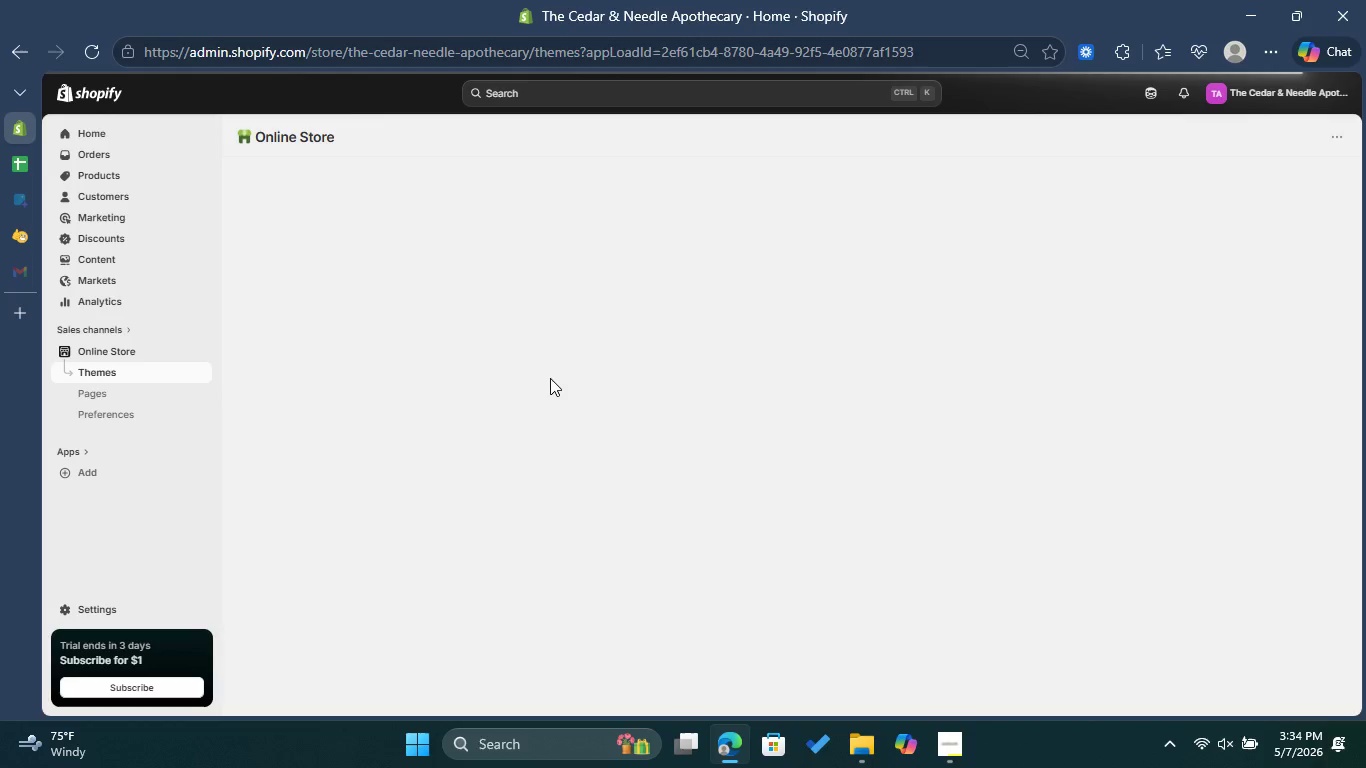 
wait(26.06)
 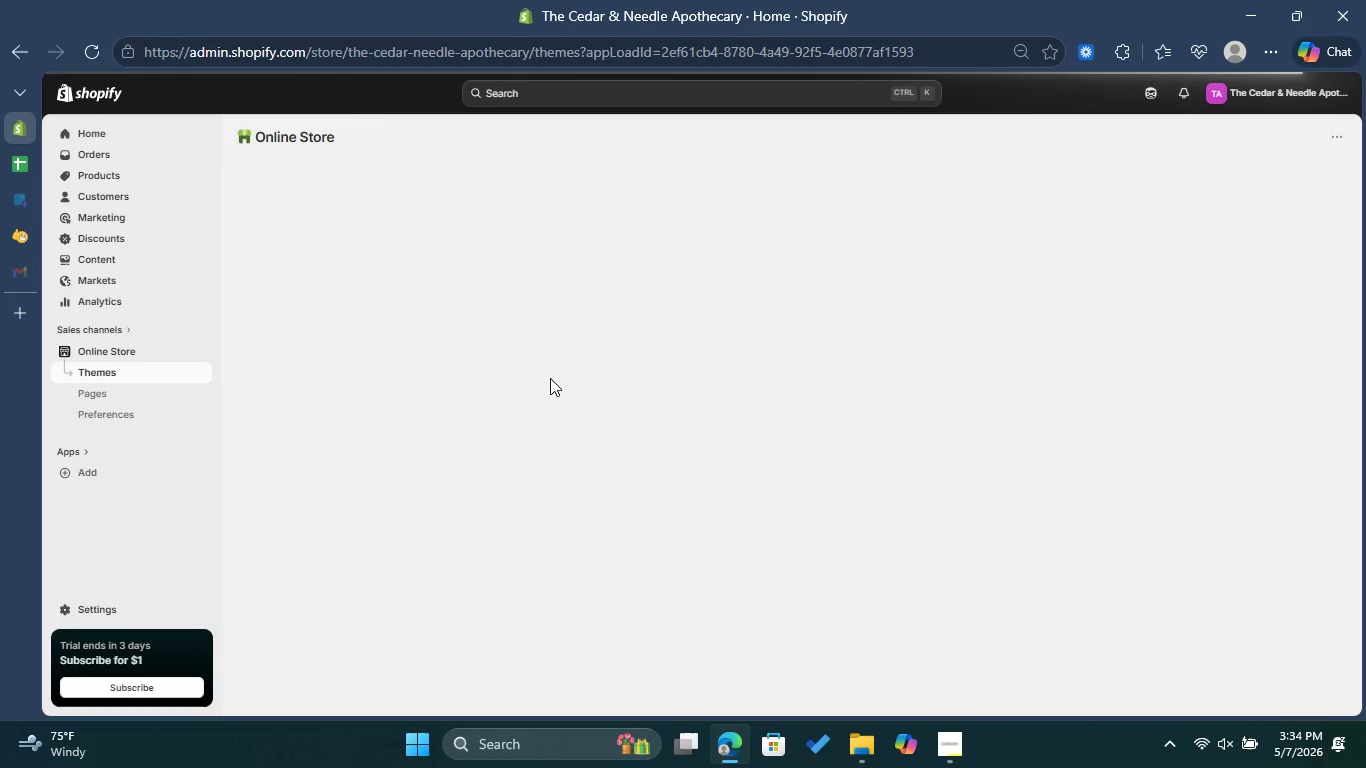 
scroll: coordinate [869, 513], scroll_direction: down, amount: 7.0
 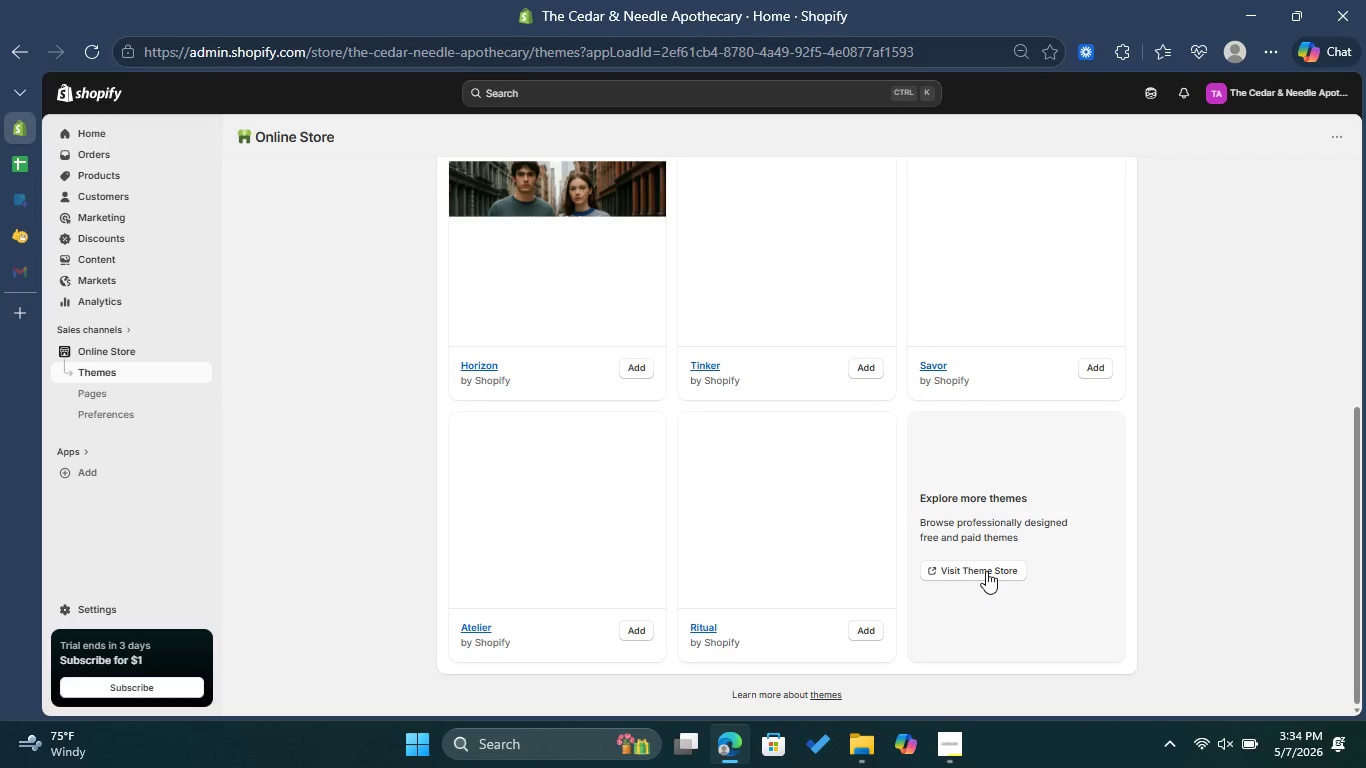 
left_click([987, 570])
 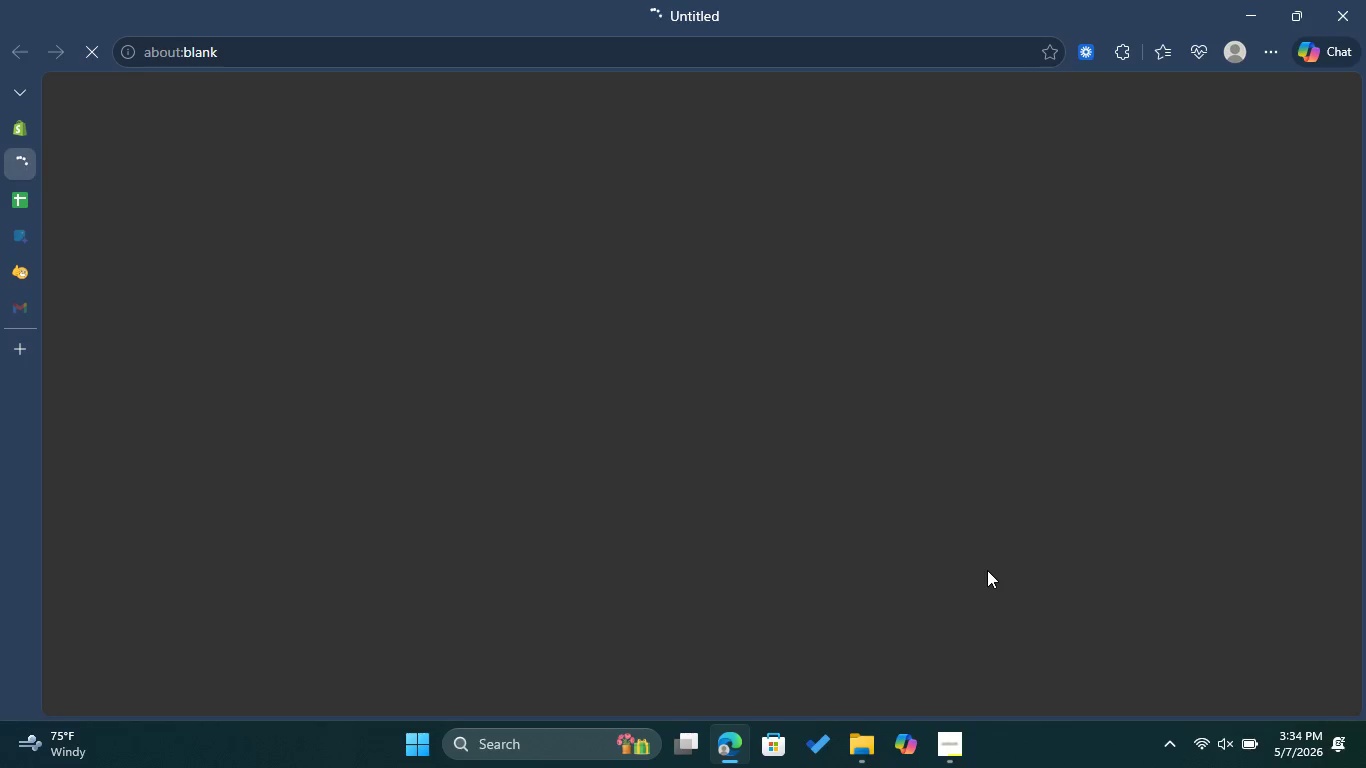 
wait(8.52)
 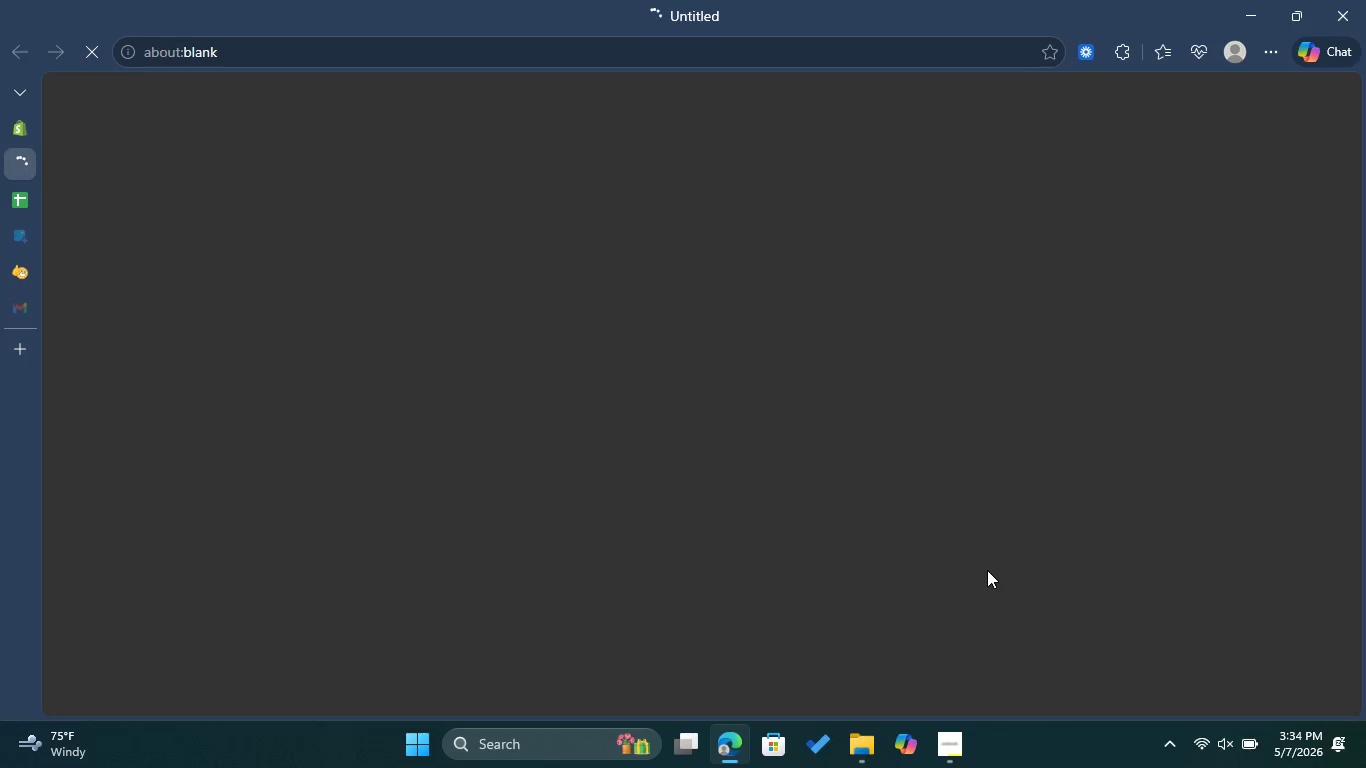 
left_click([1180, 100])
 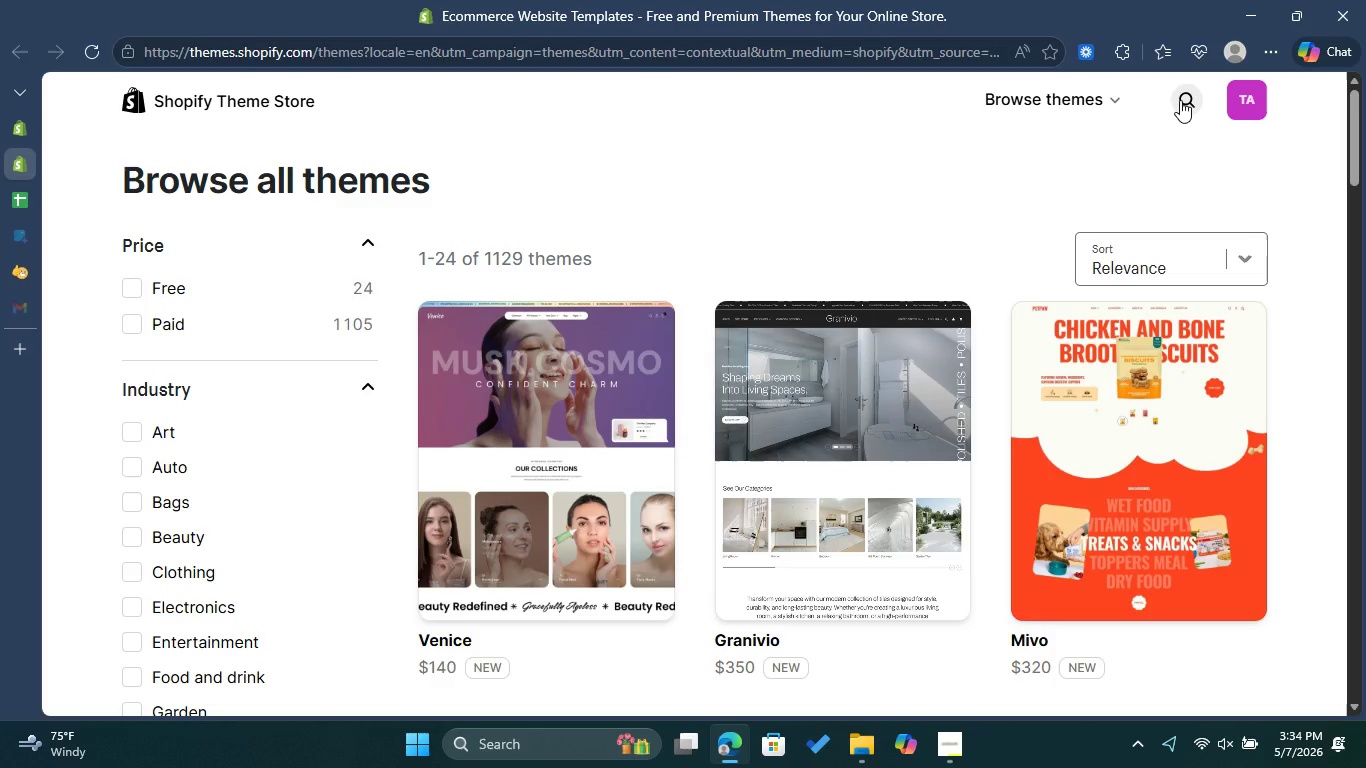 
wait(11.69)
 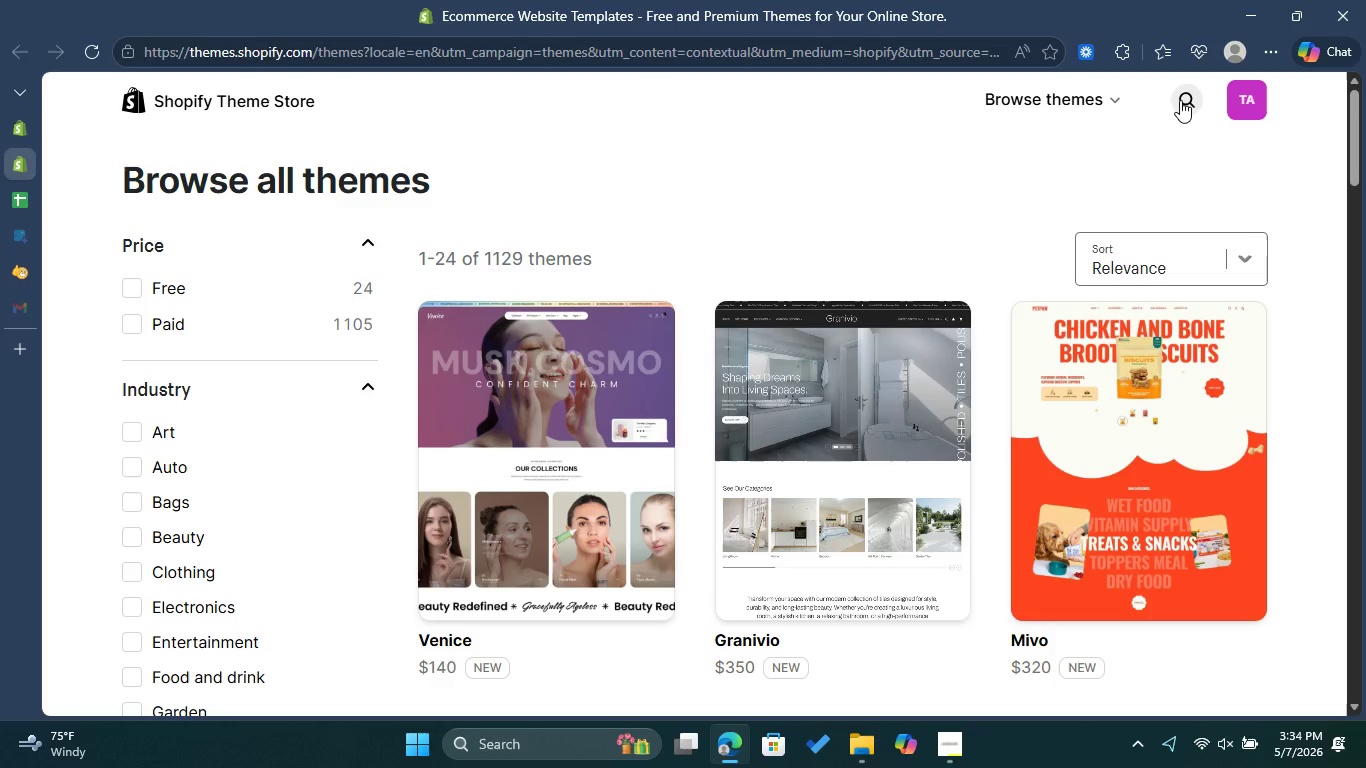 
left_click([1190, 100])
 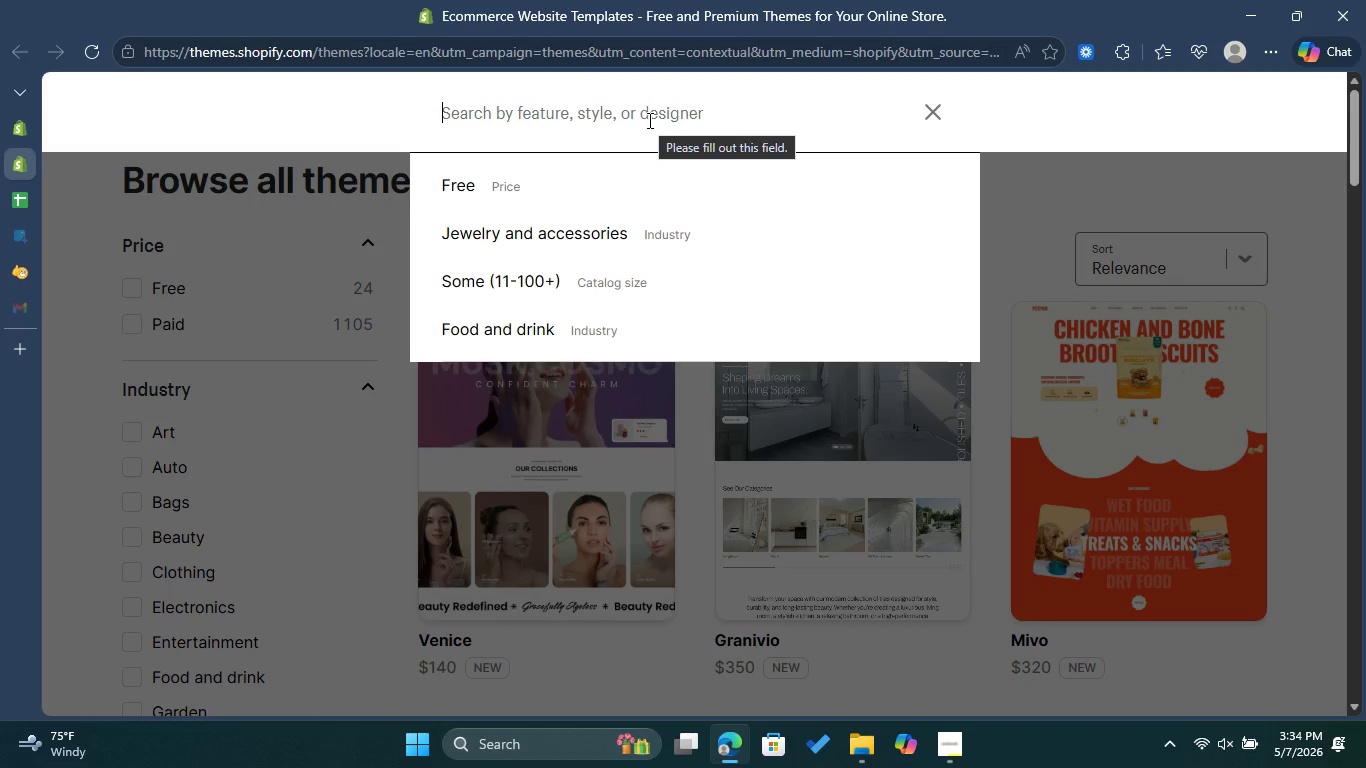 
type(Dawn)
 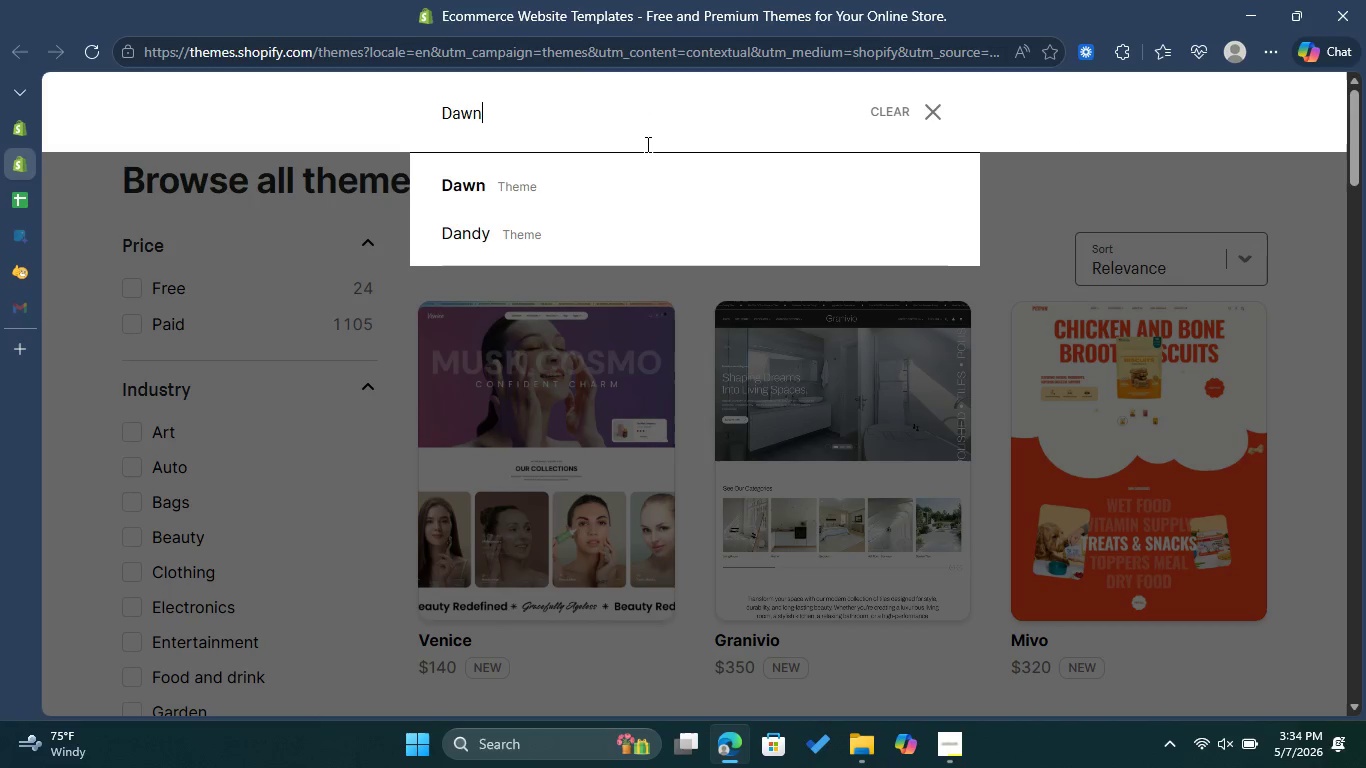 
left_click([588, 191])
 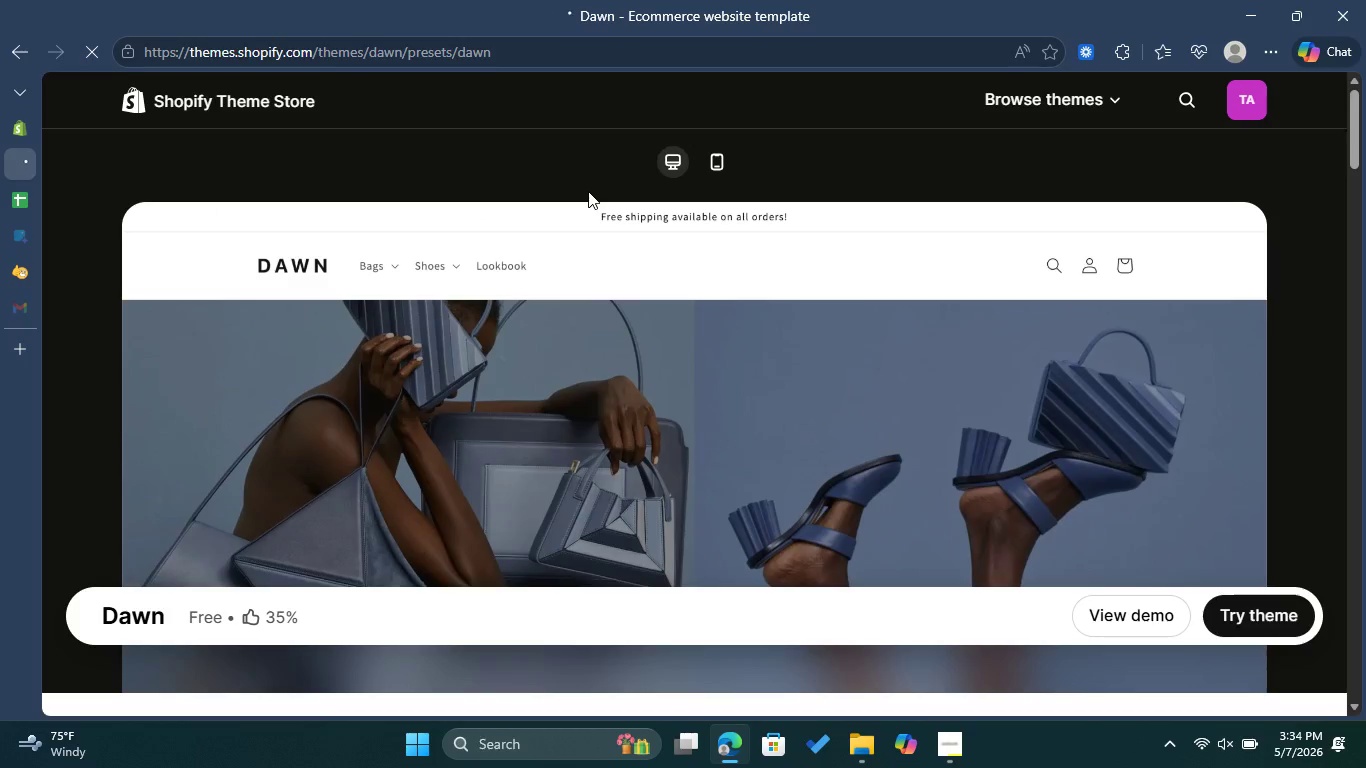 
wait(5.16)
 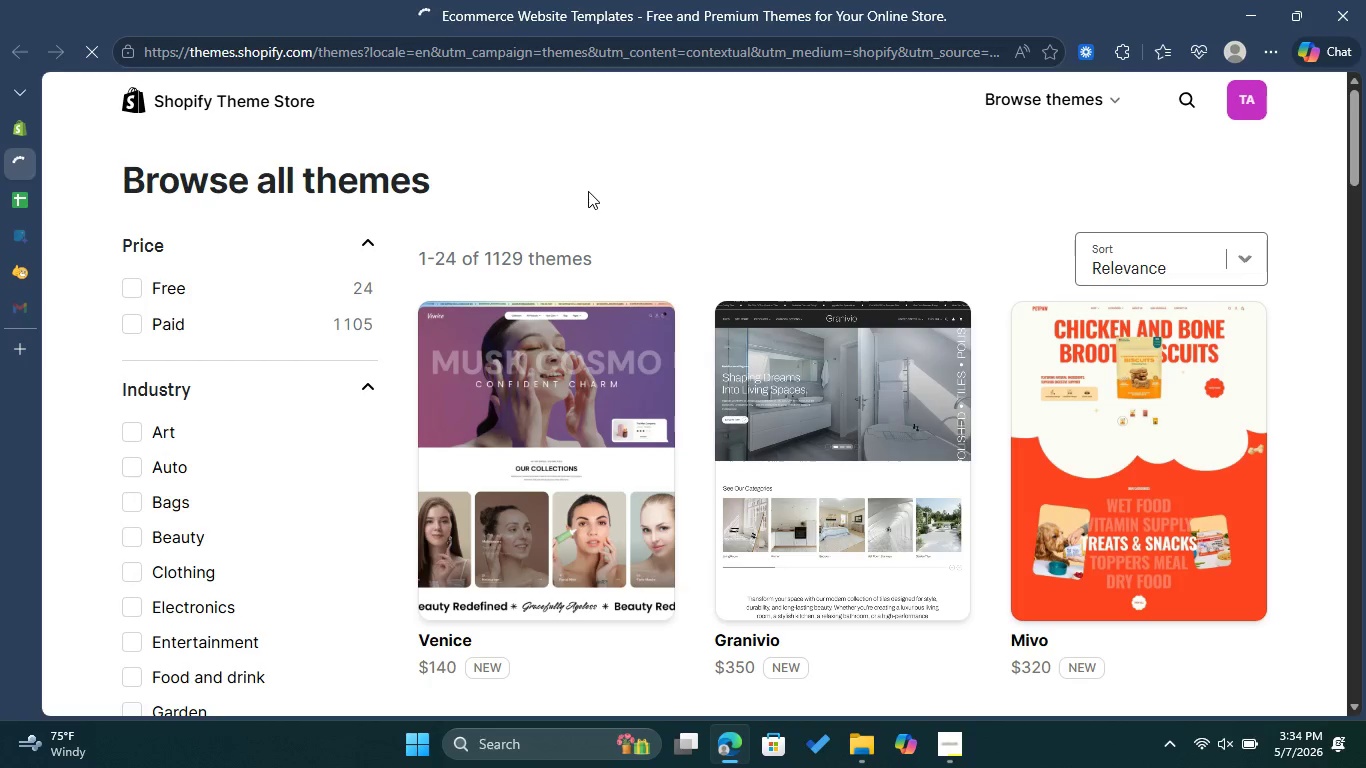 
left_click([1281, 616])
 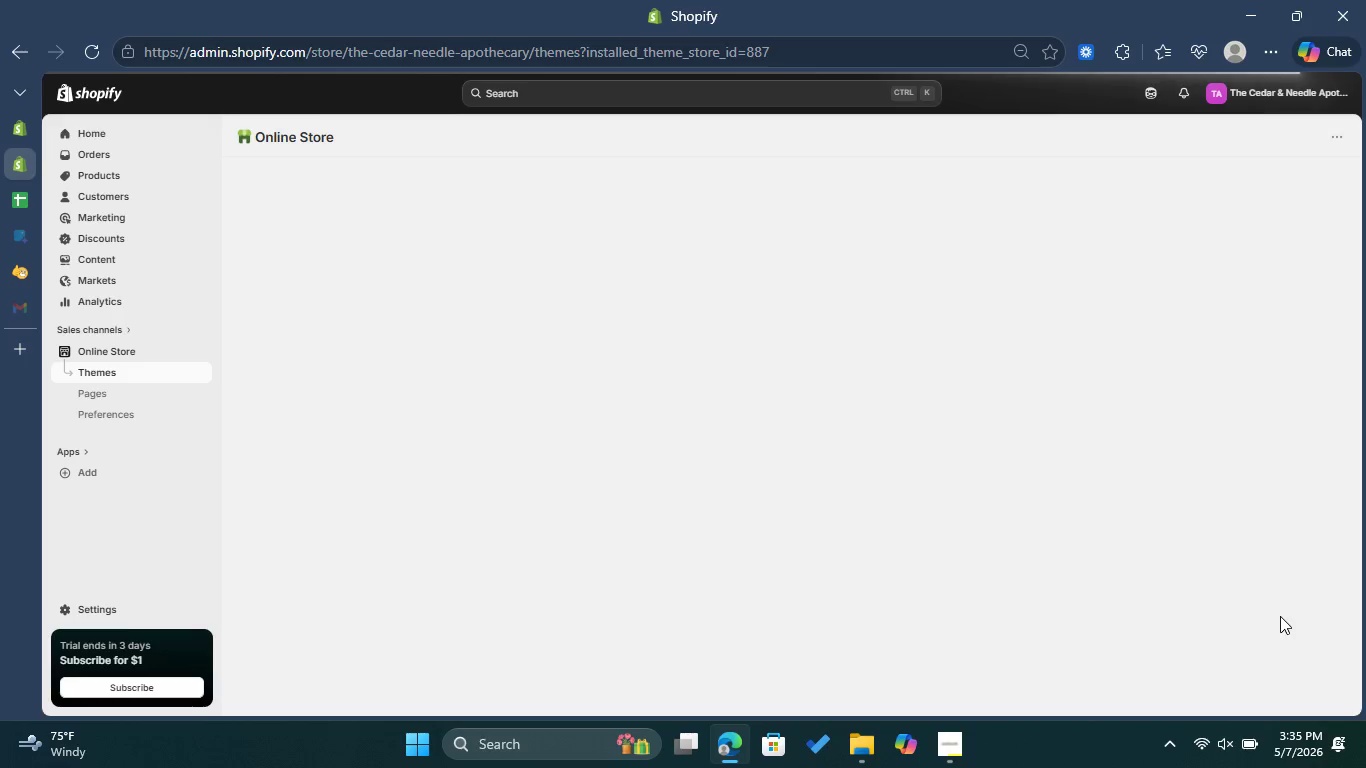 
wait(29.78)
 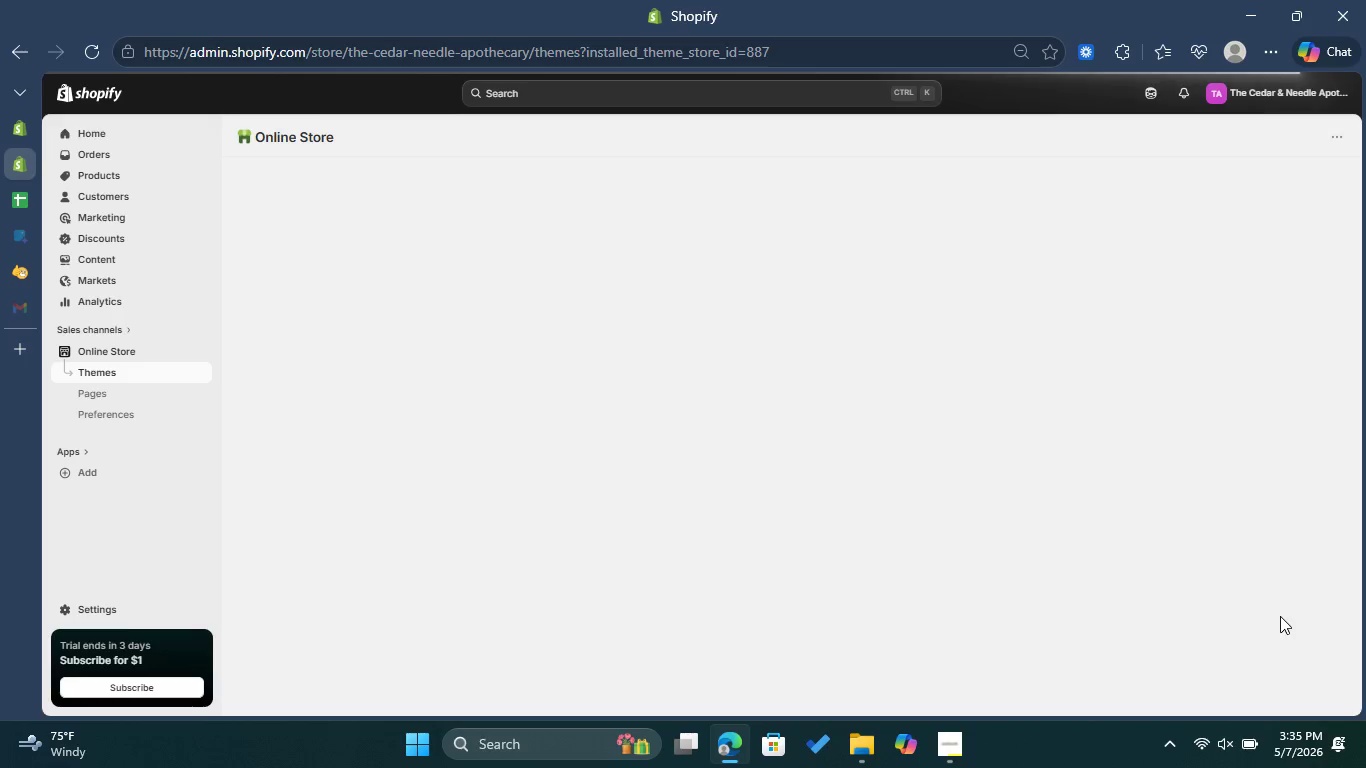 
scroll: coordinate [1275, 616], scroll_direction: down, amount: 1.0
 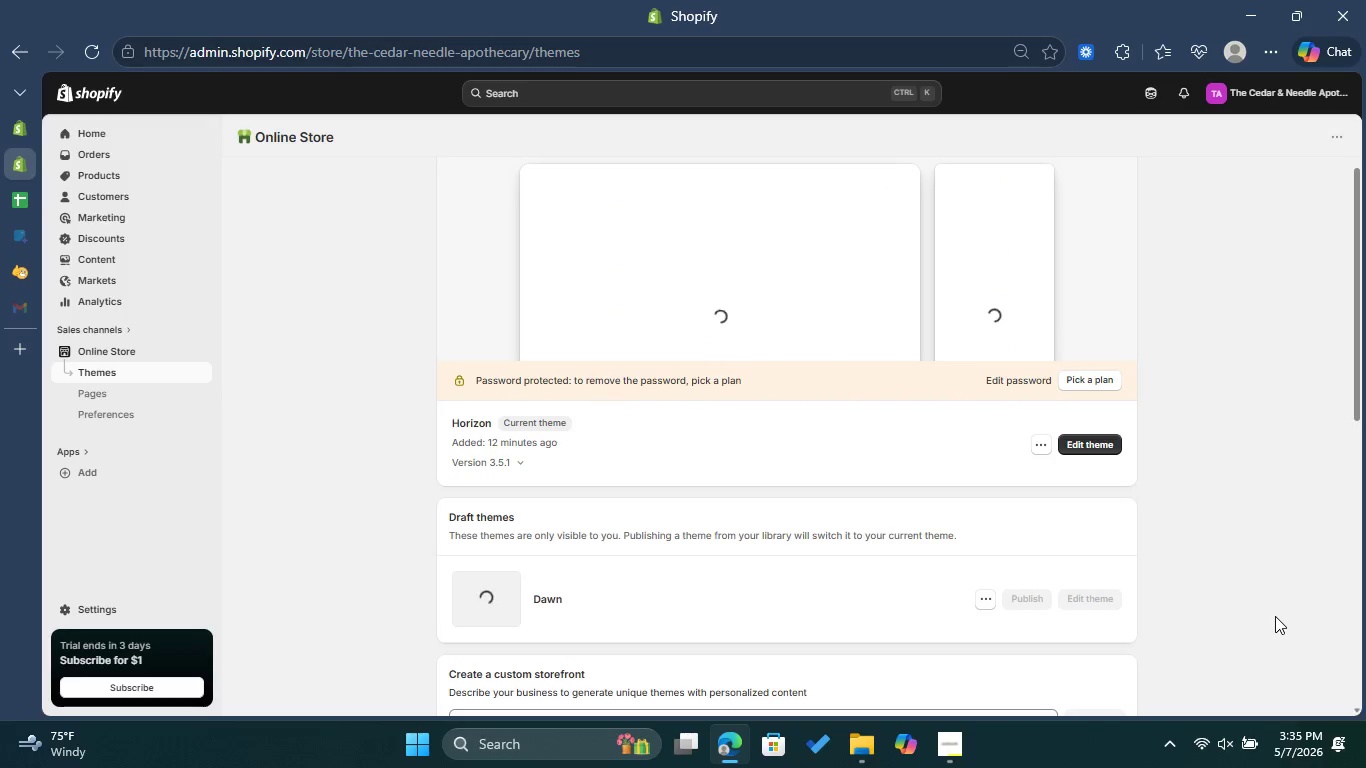 
wait(10.43)
 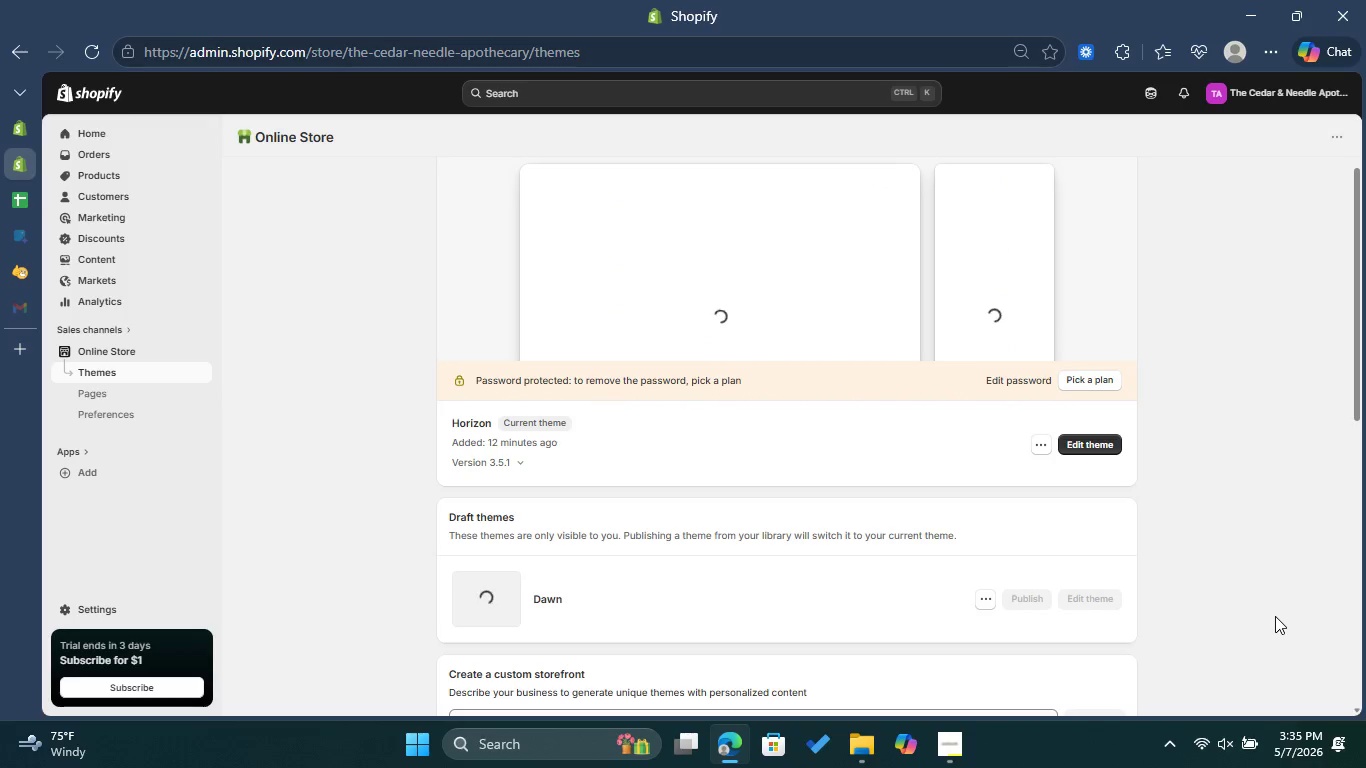 
left_click([1034, 651])
 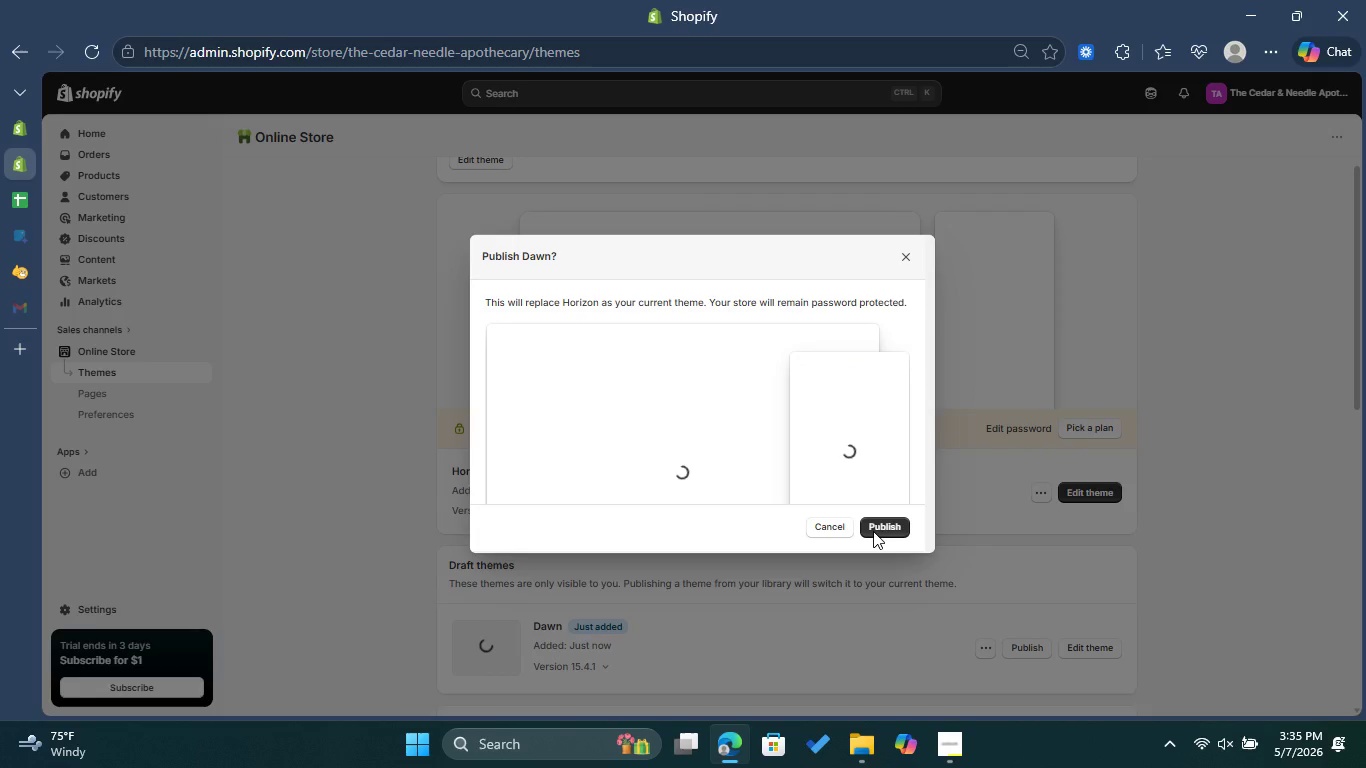 
left_click([884, 527])
 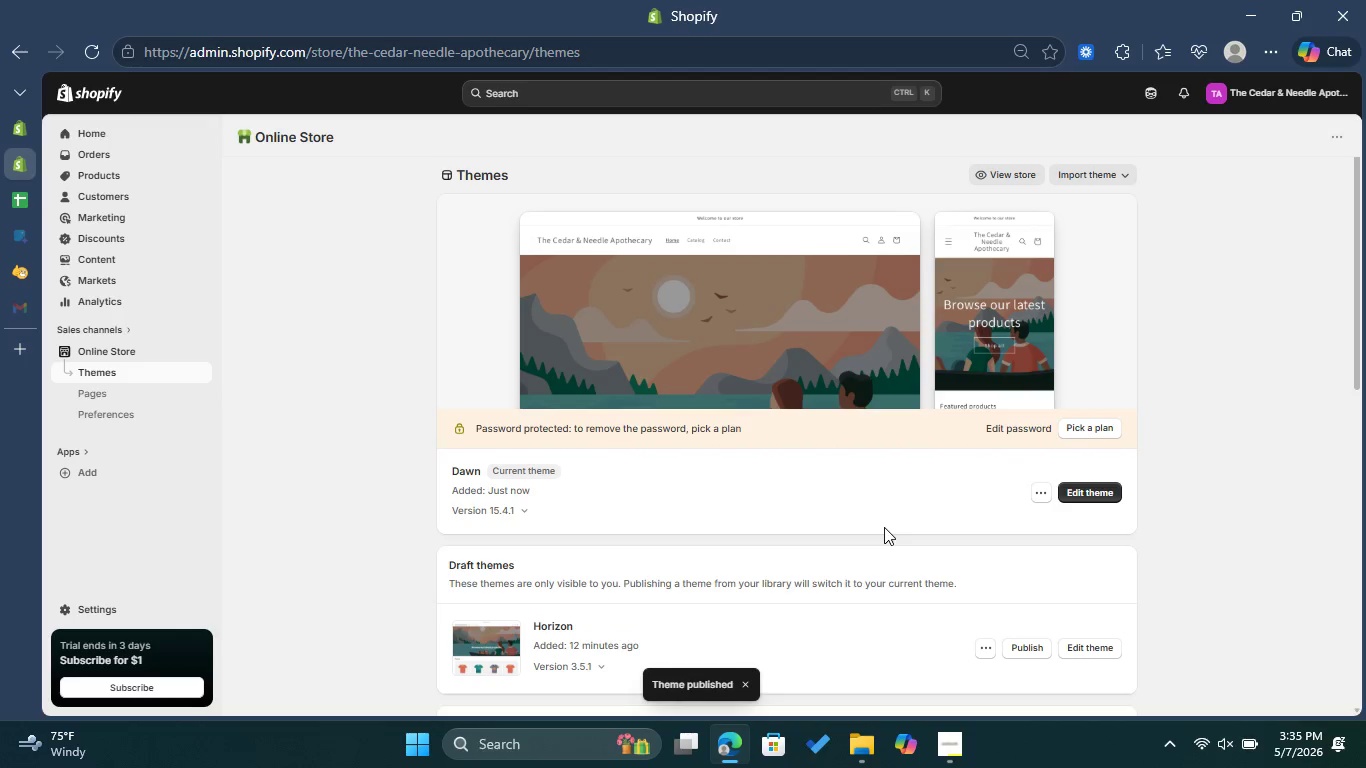 
wait(6.08)
 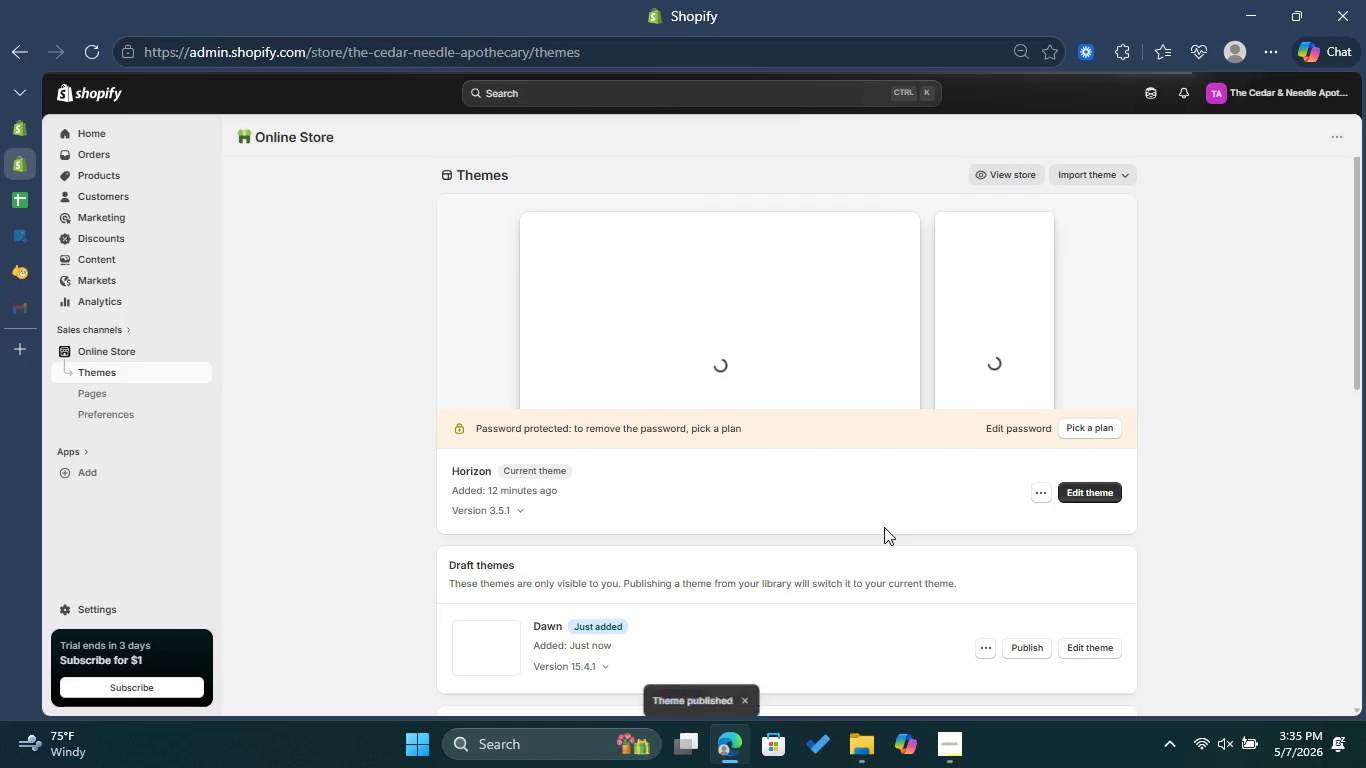 
left_click([1090, 491])
 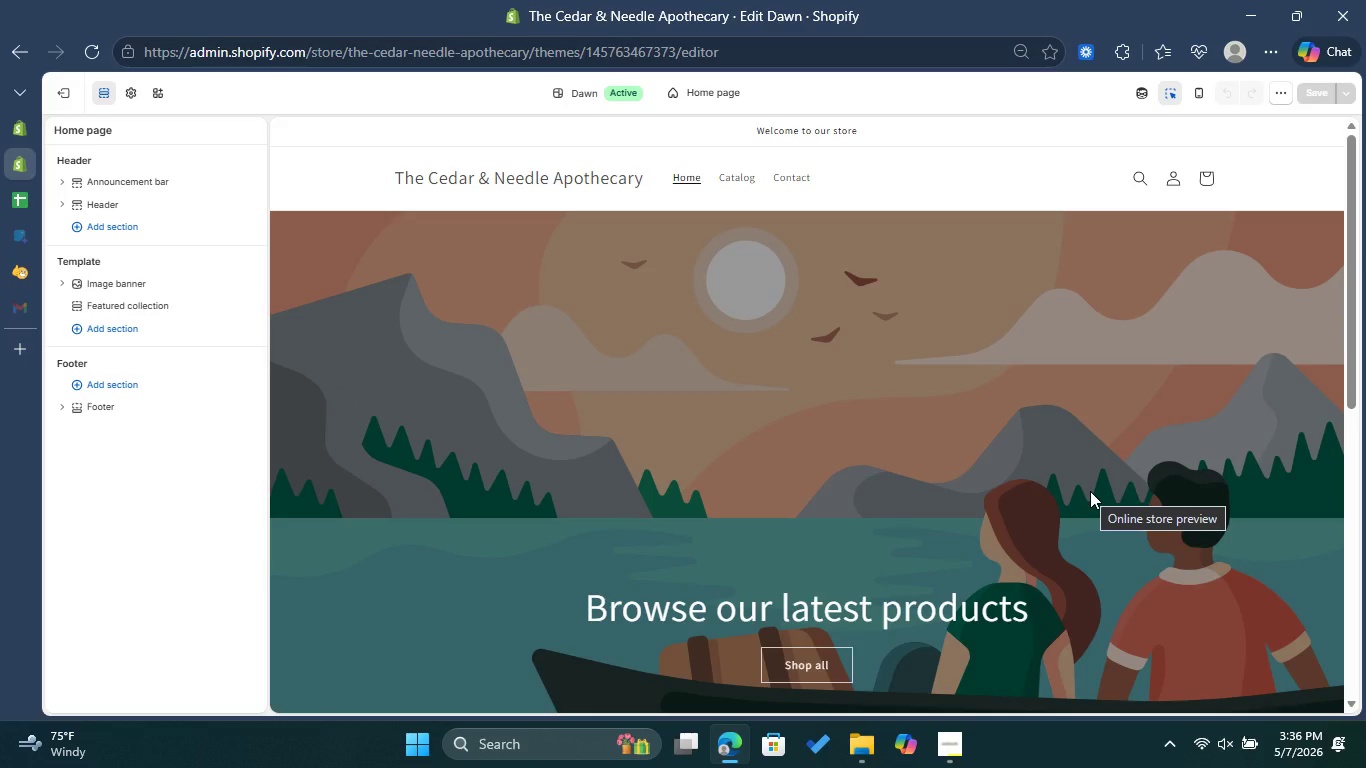 
wait(26.11)
 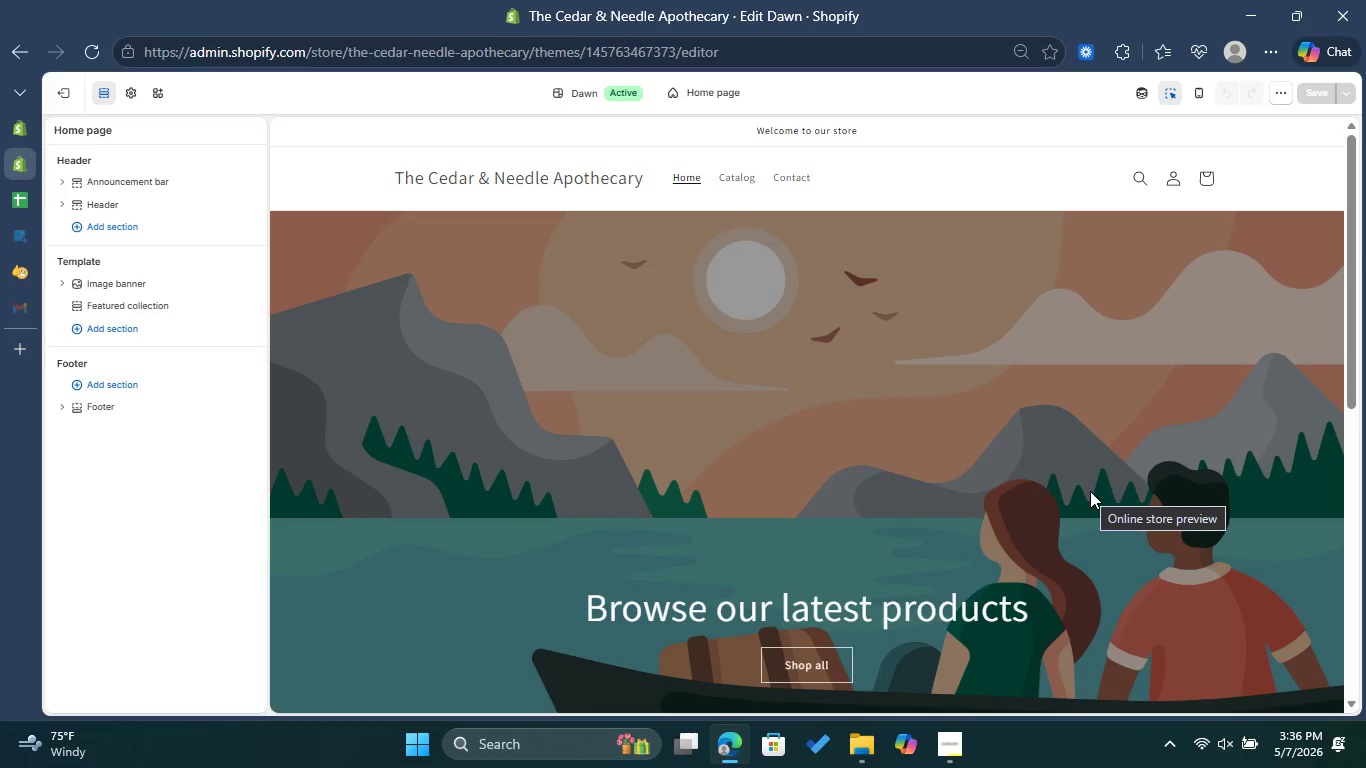 
left_click([59, 204])
 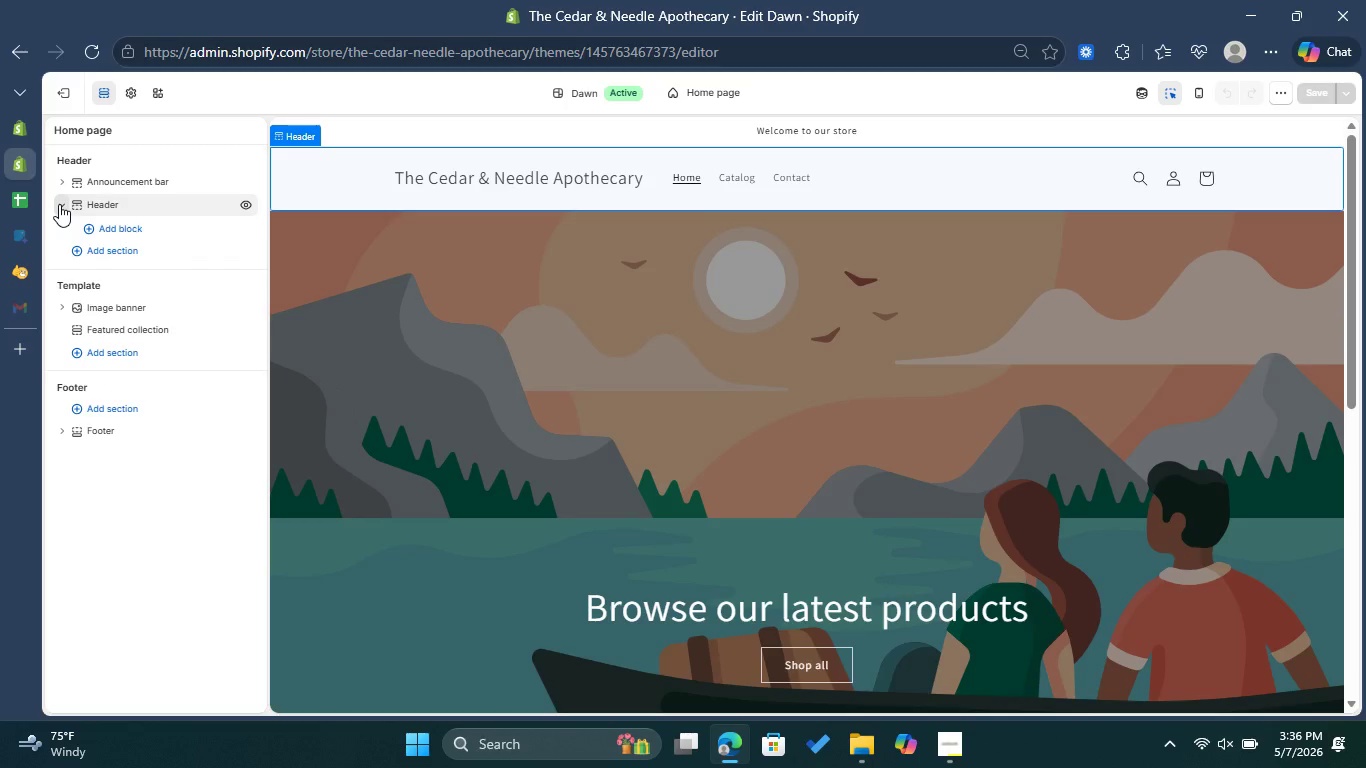 
wait(6.66)
 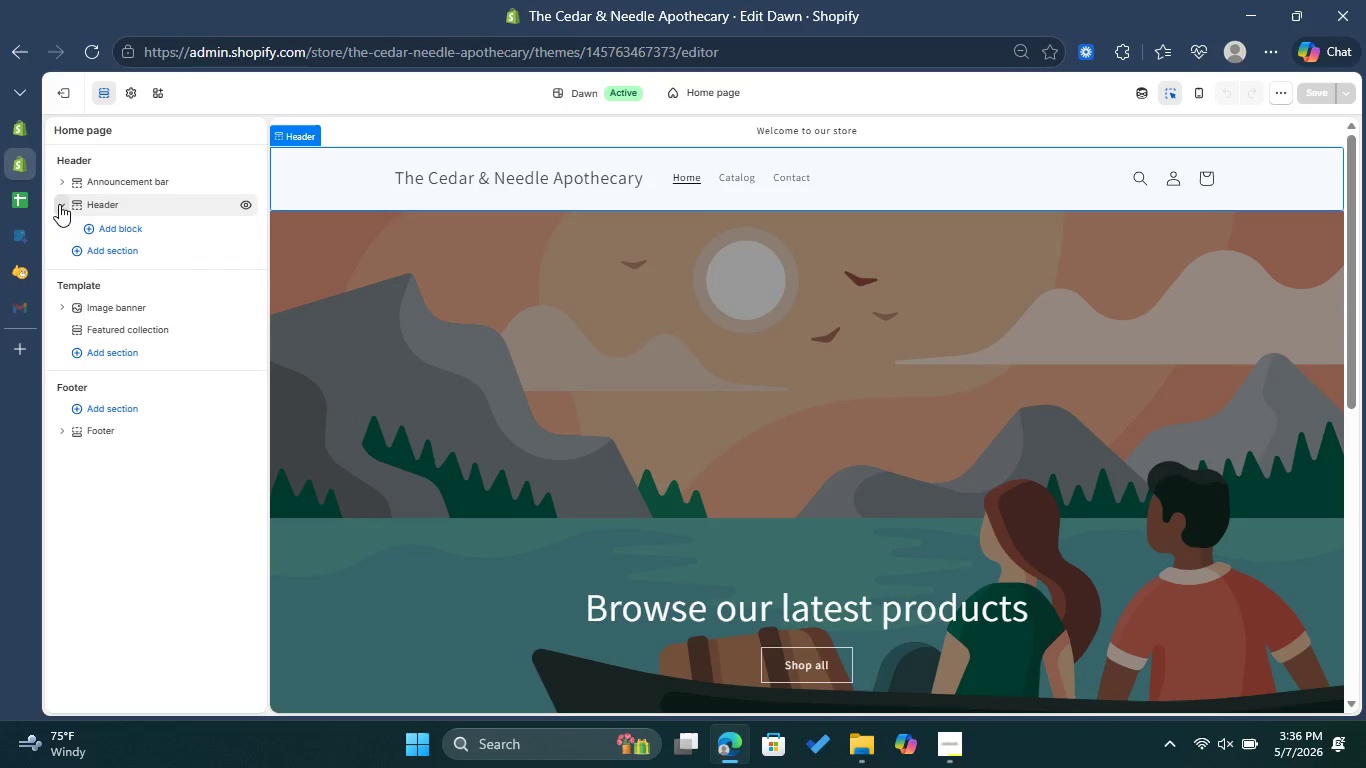 
left_click([111, 205])
 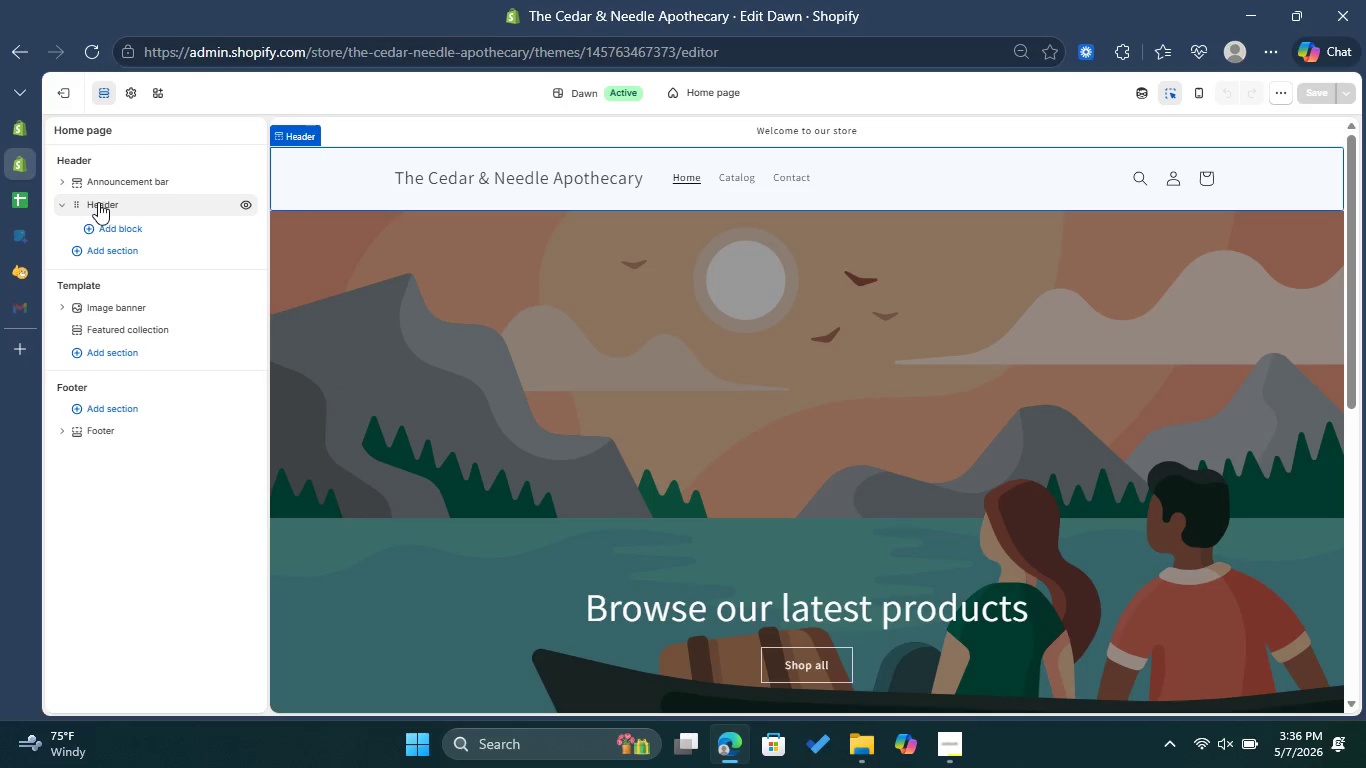 
mouse_move([103, 201])
 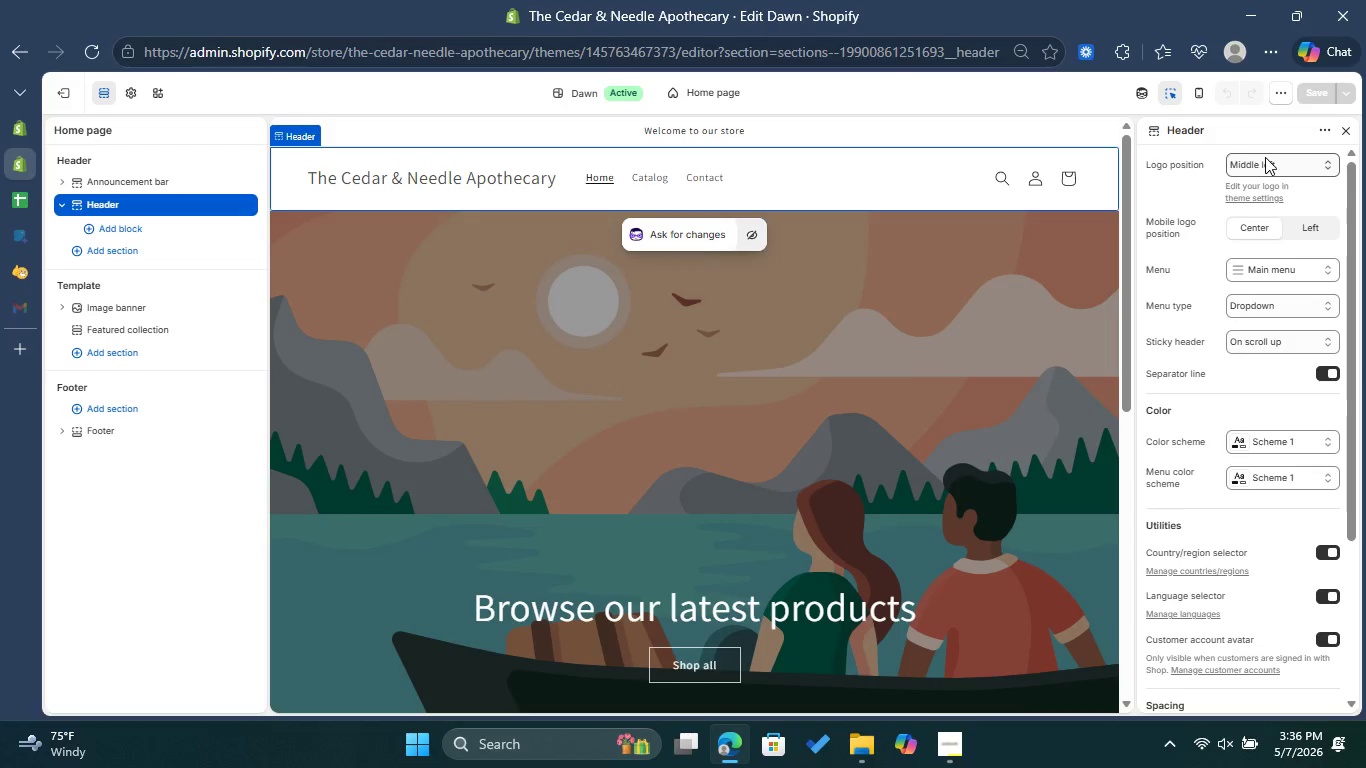 
left_click([1265, 157])
 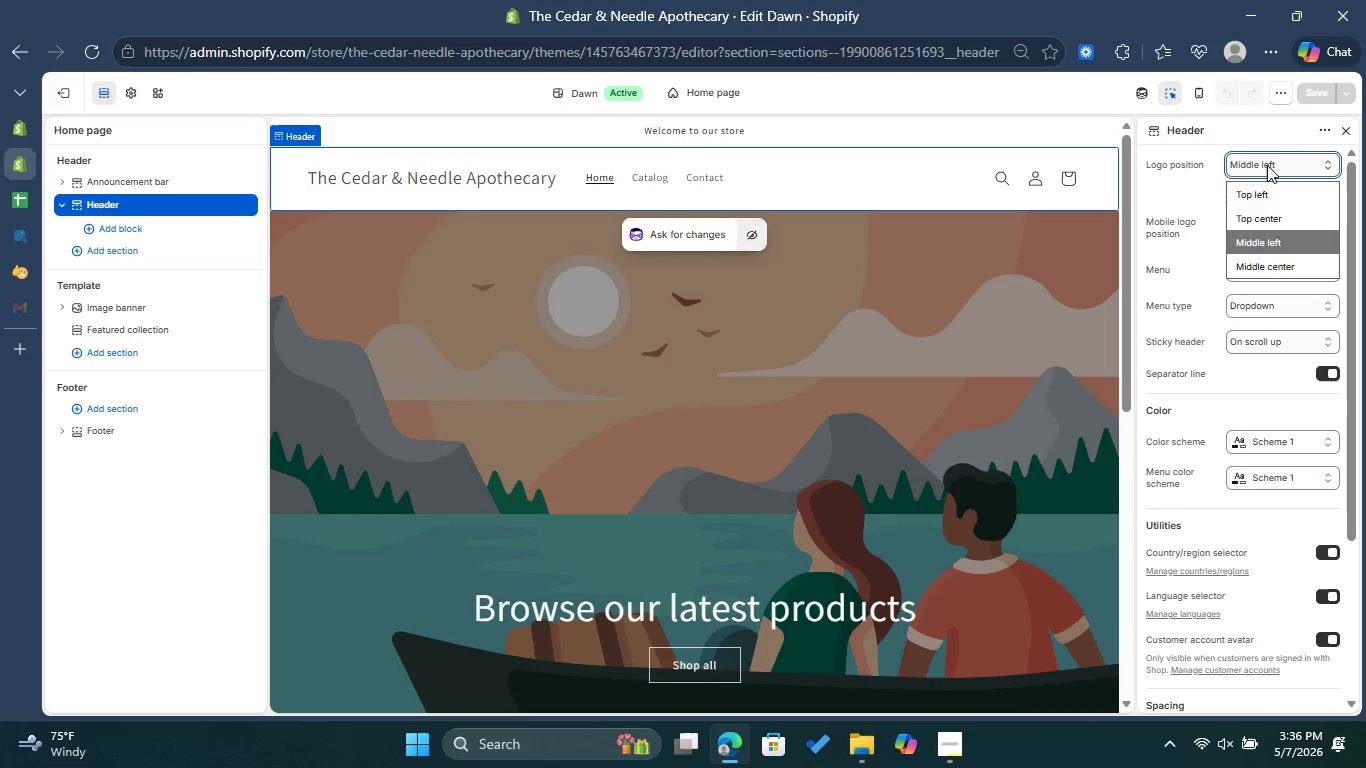 
left_click([1272, 215])
 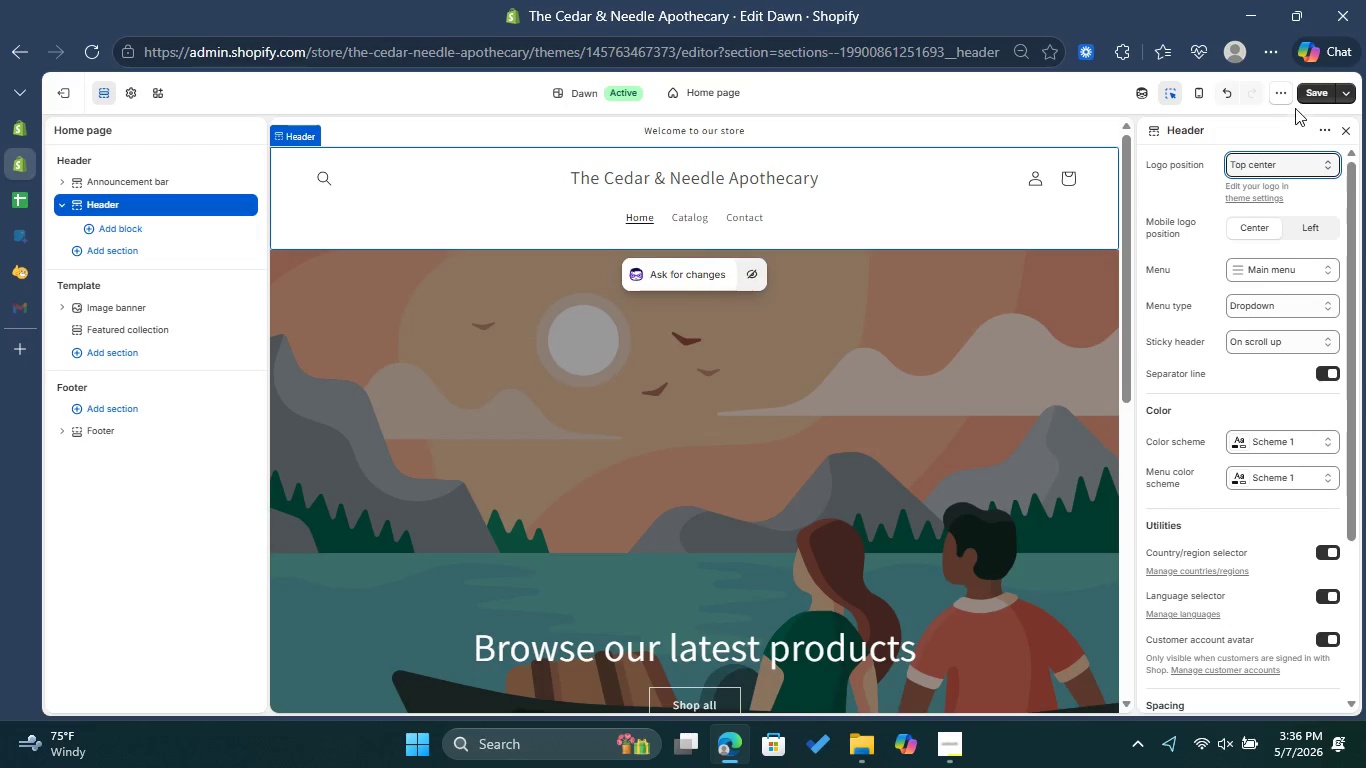 
left_click([1310, 91])
 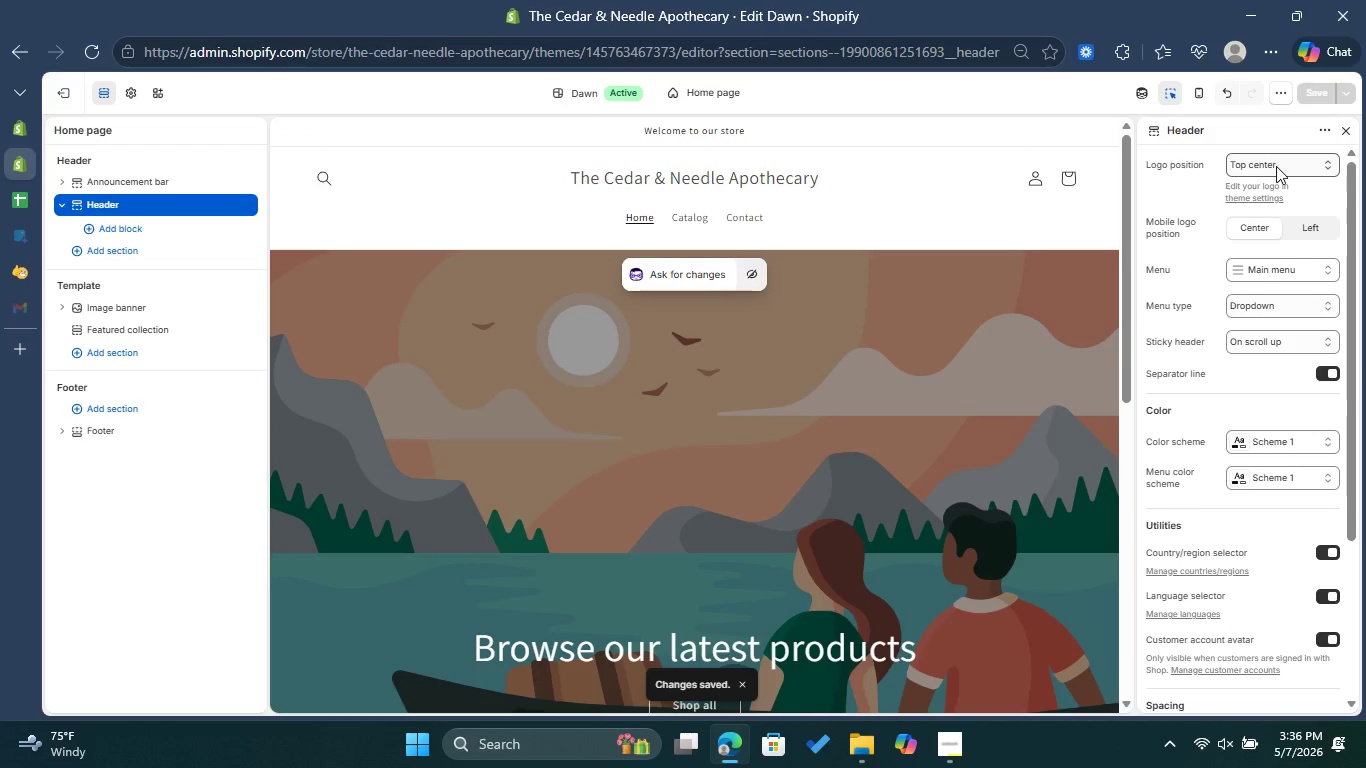 
wait(8.78)
 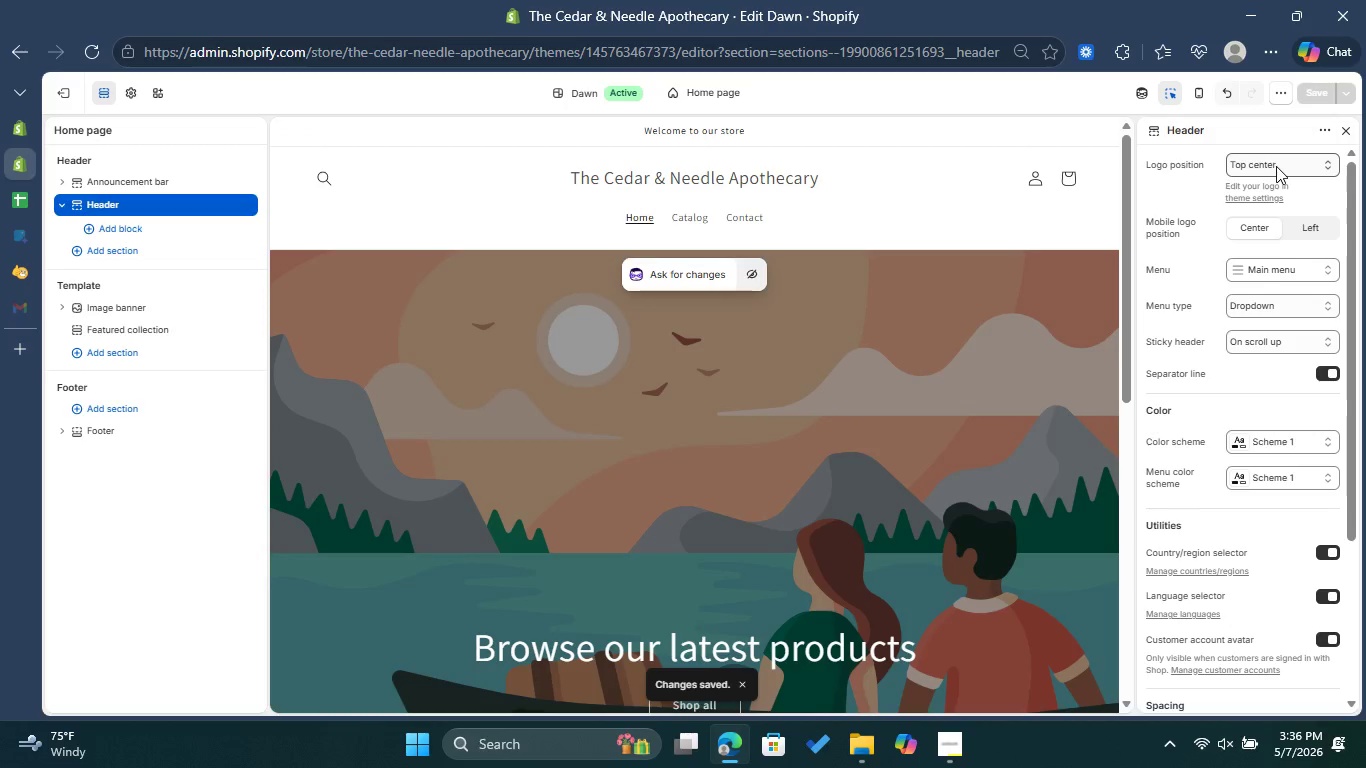 
left_click([1348, 132])
 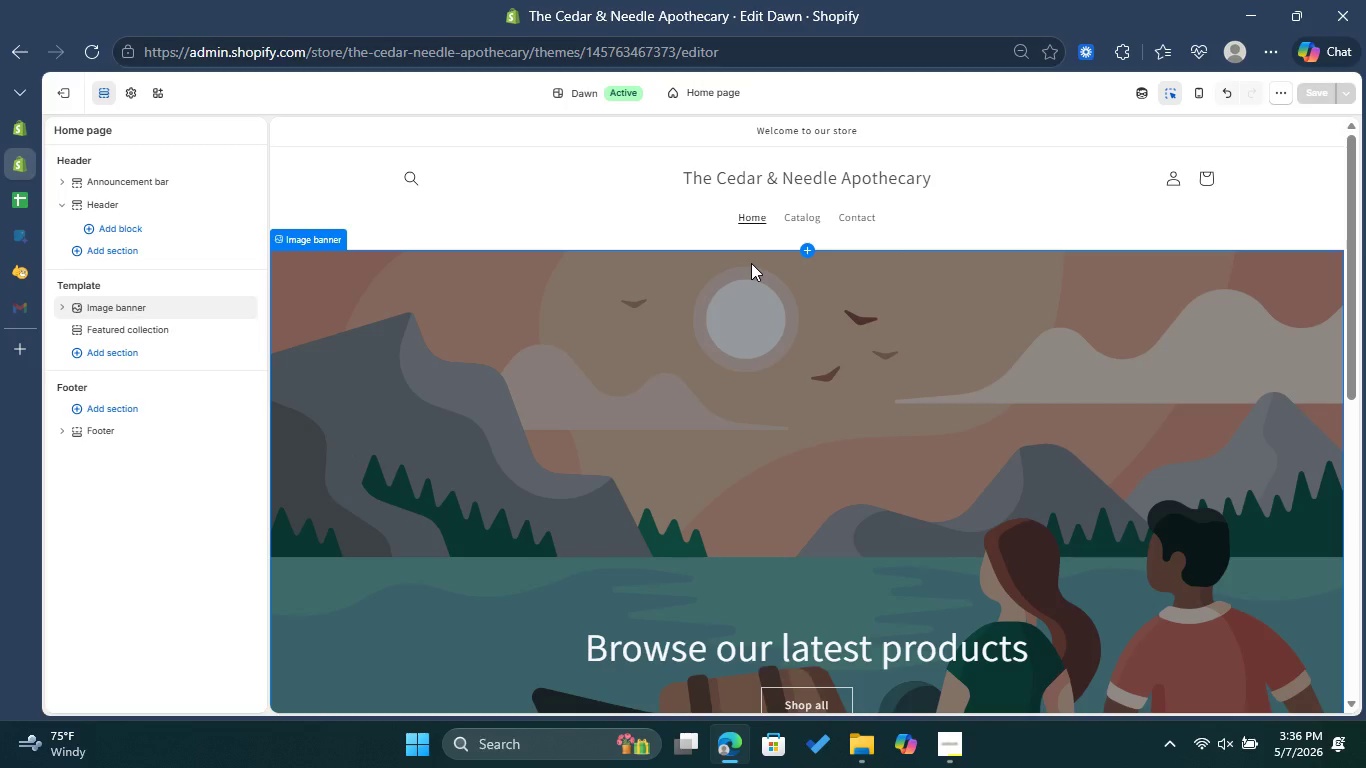 
wait(17.17)
 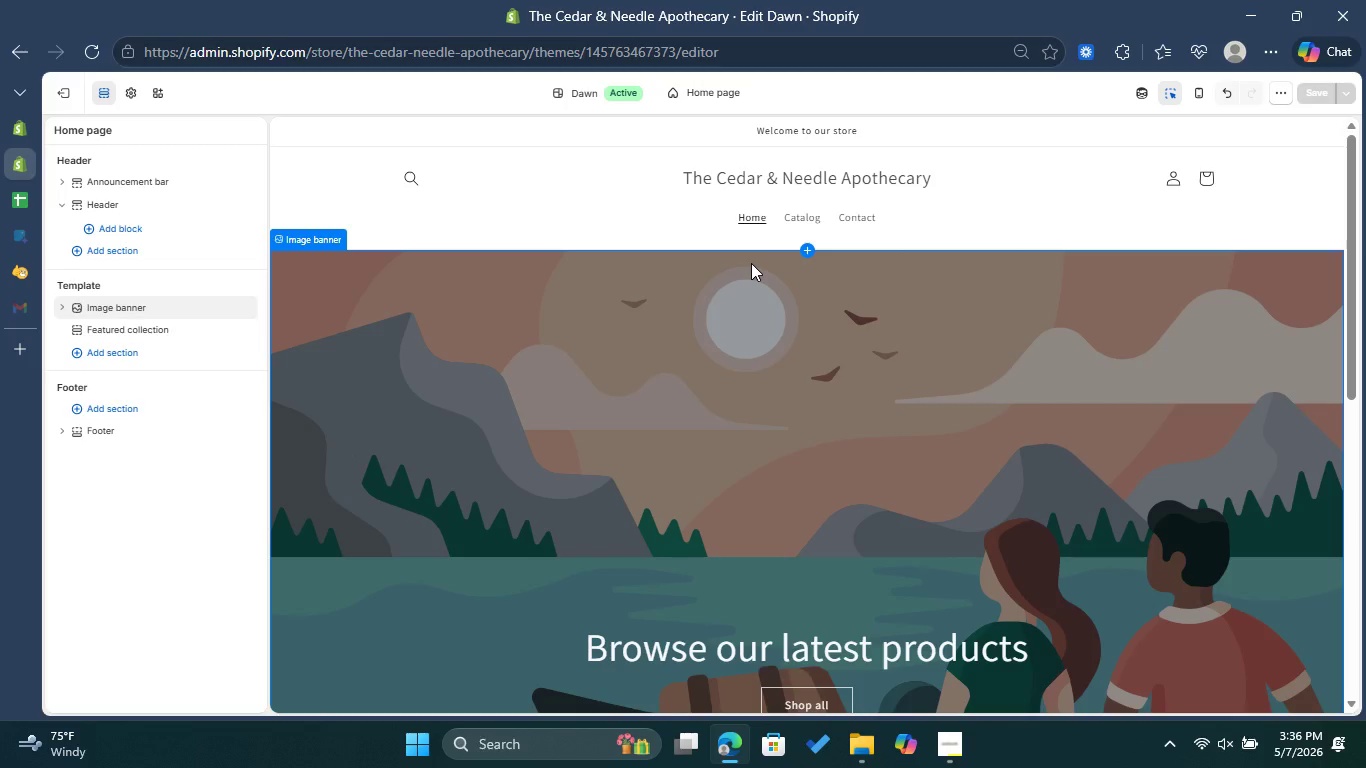 
left_click_drag(start_coordinate=[126, 351], to_coordinate=[127, 346])
 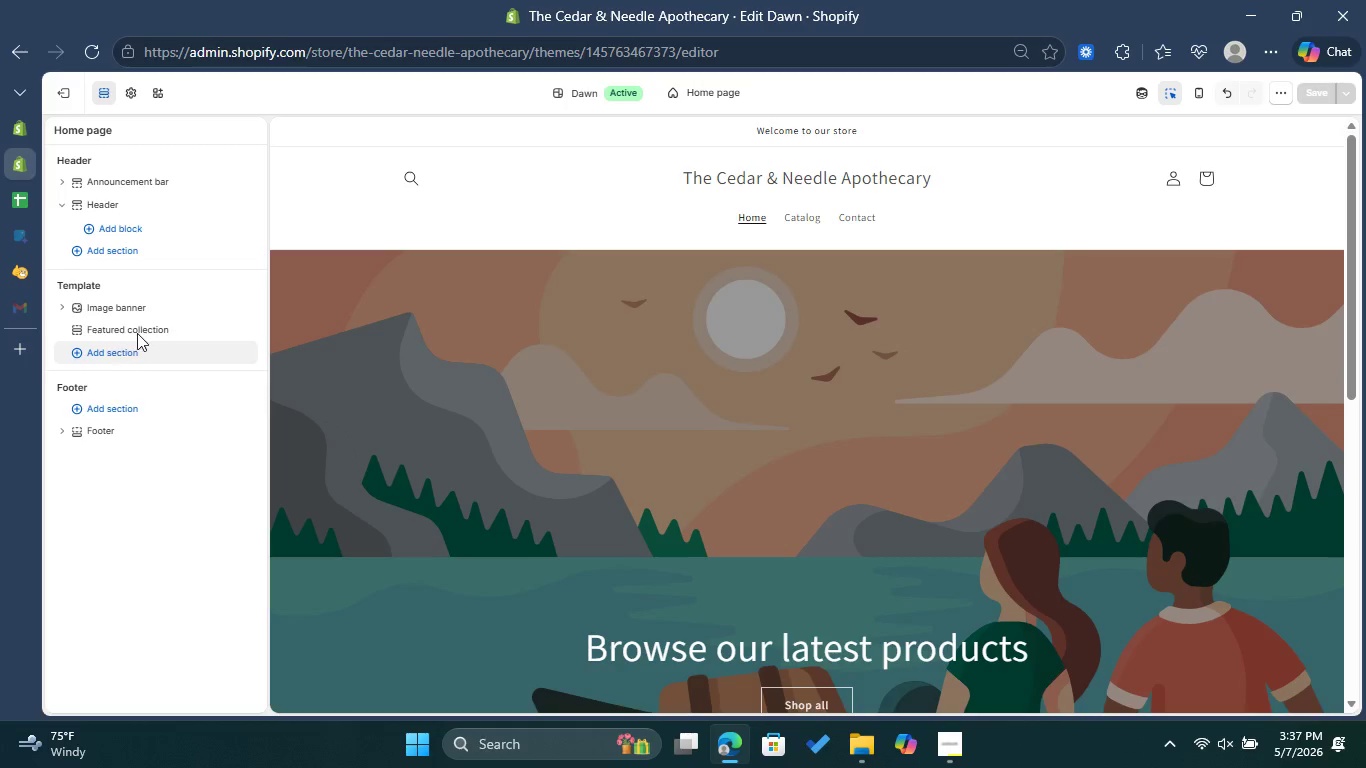 
mouse_move([152, 346])
 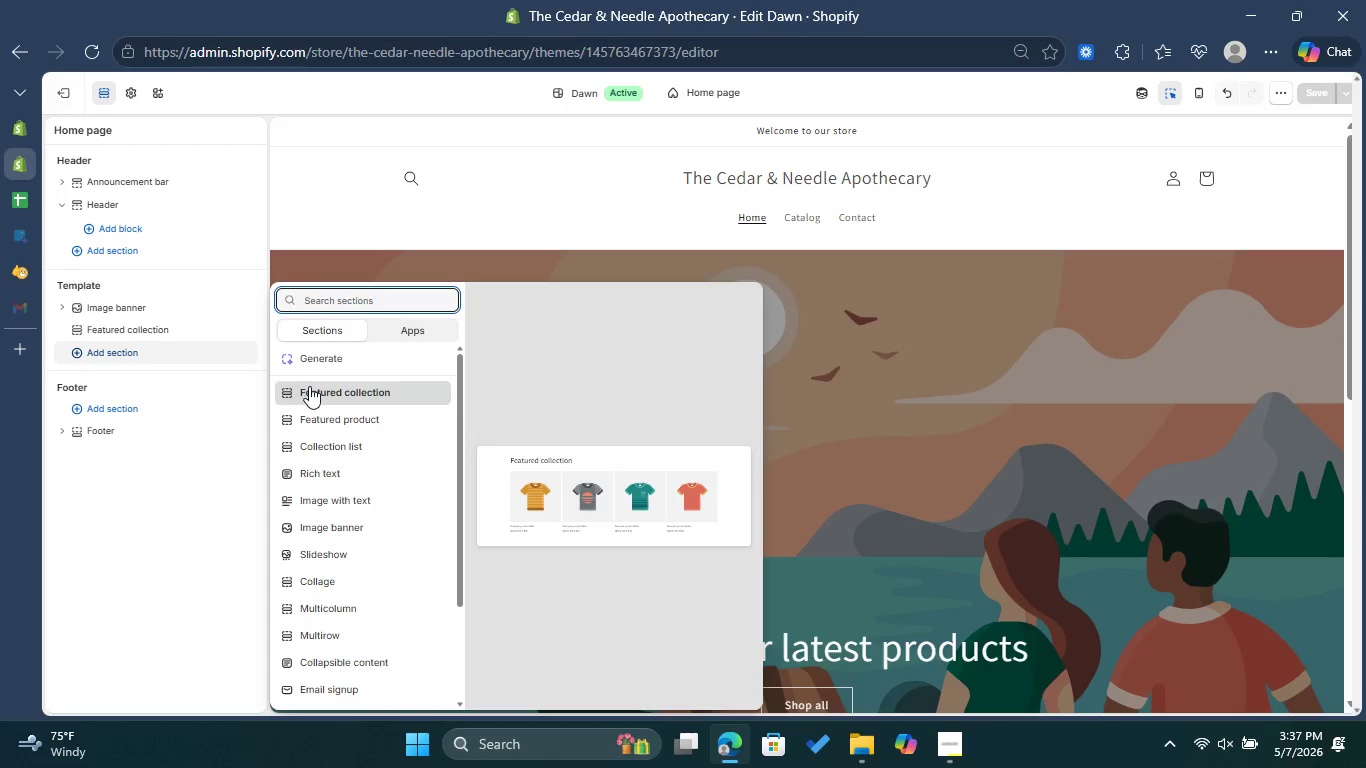 
left_click([310, 386])
 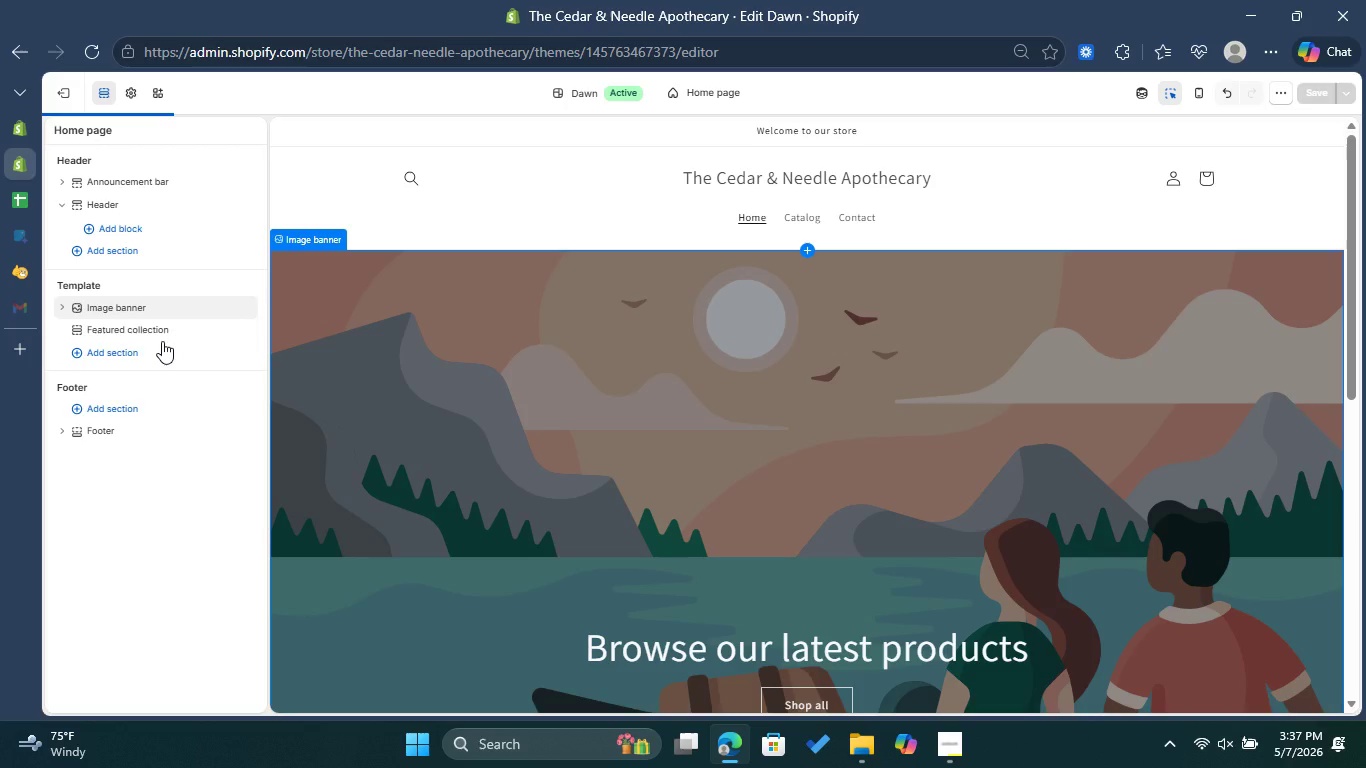 
mouse_move([187, 356])
 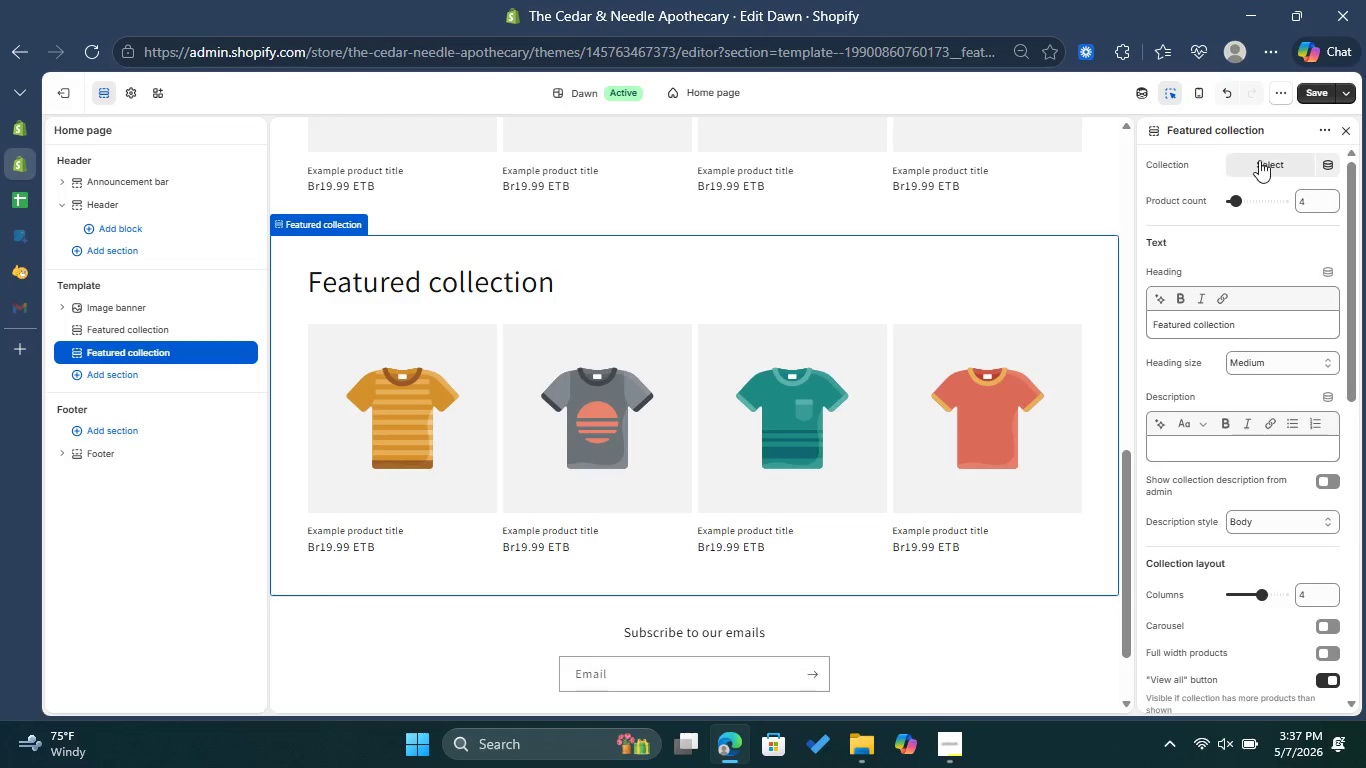 
left_click([1255, 158])
 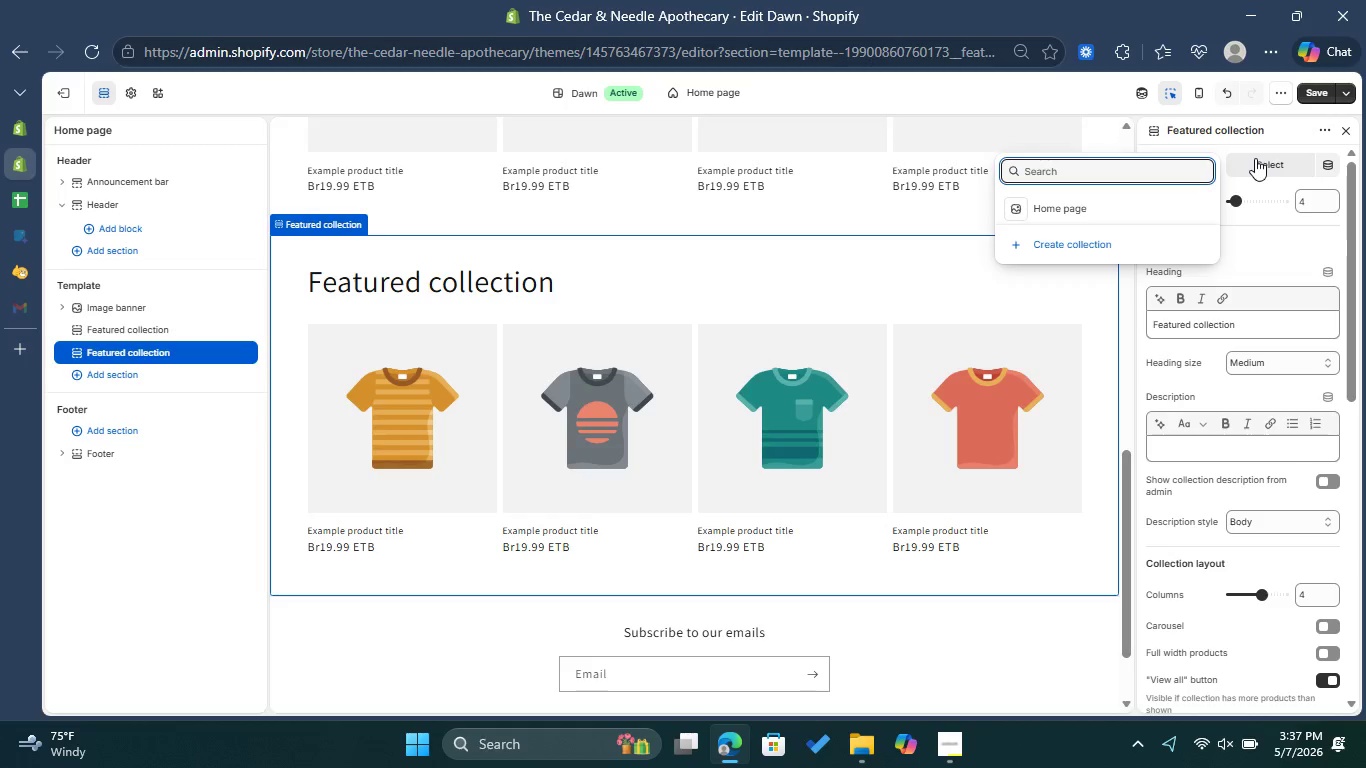 
wait(5.42)
 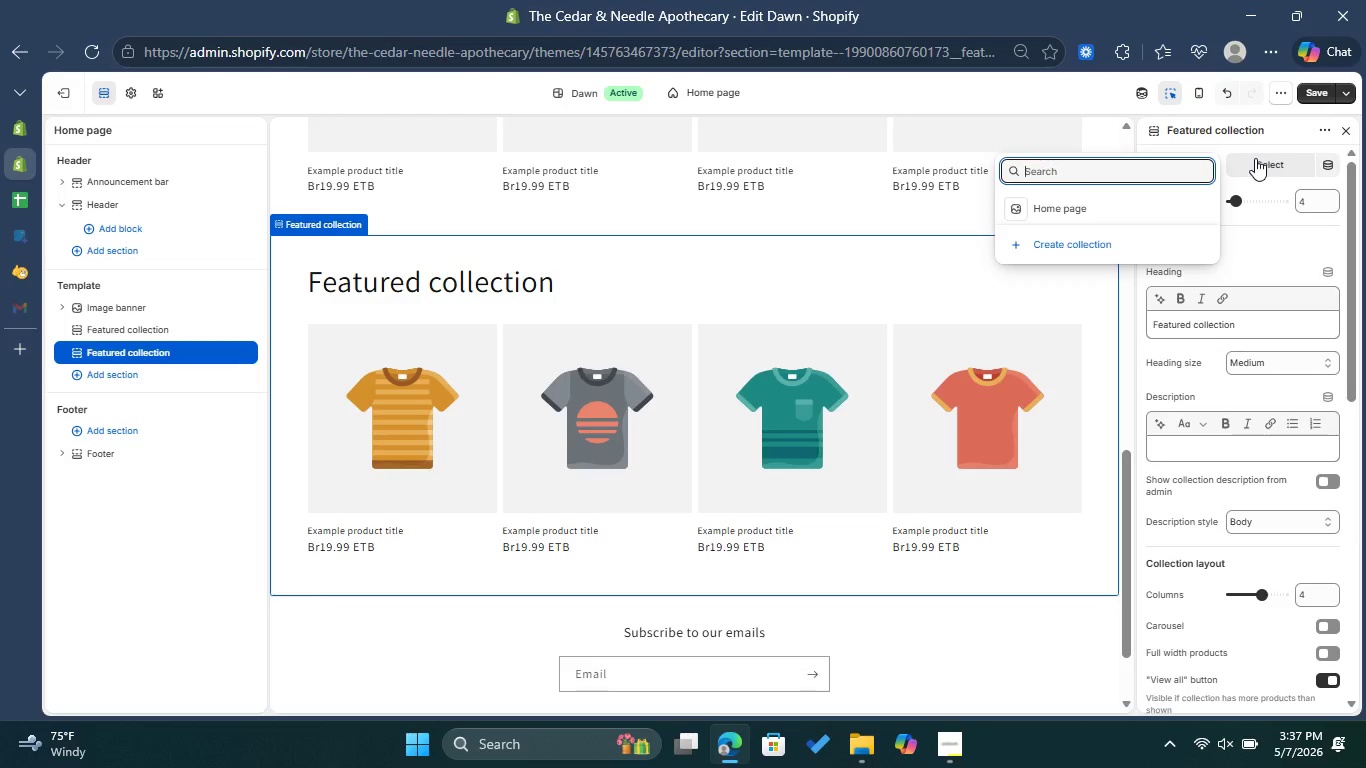 
left_click([1328, 161])
 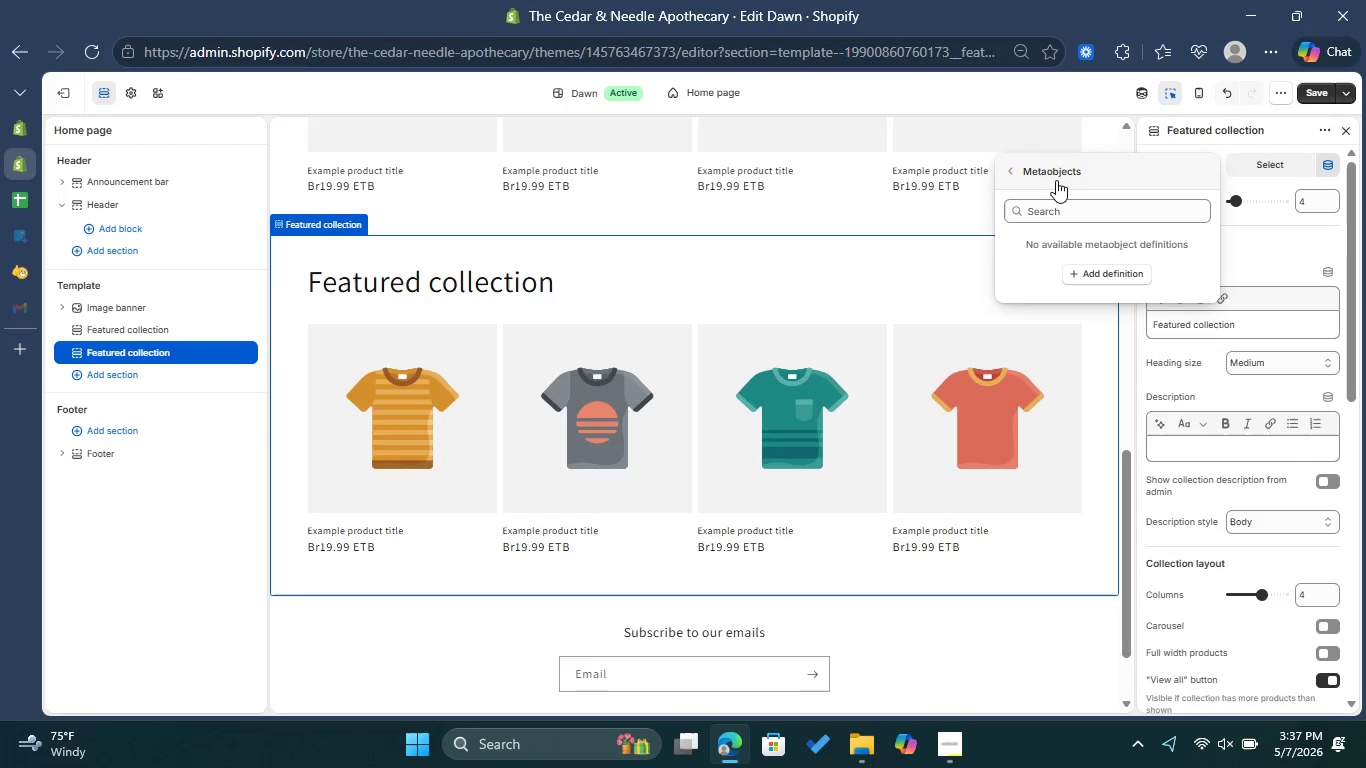 
left_click([1017, 174])
 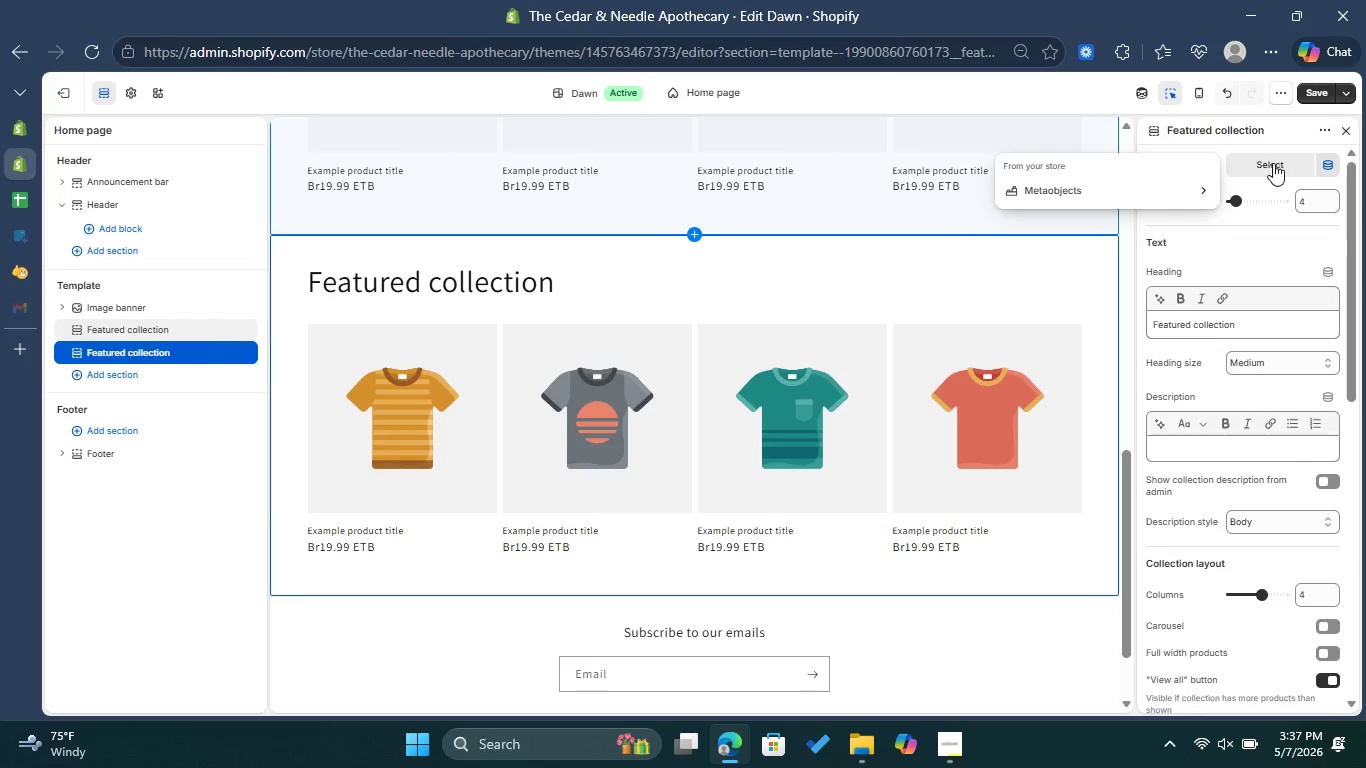 
left_click([1277, 162])
 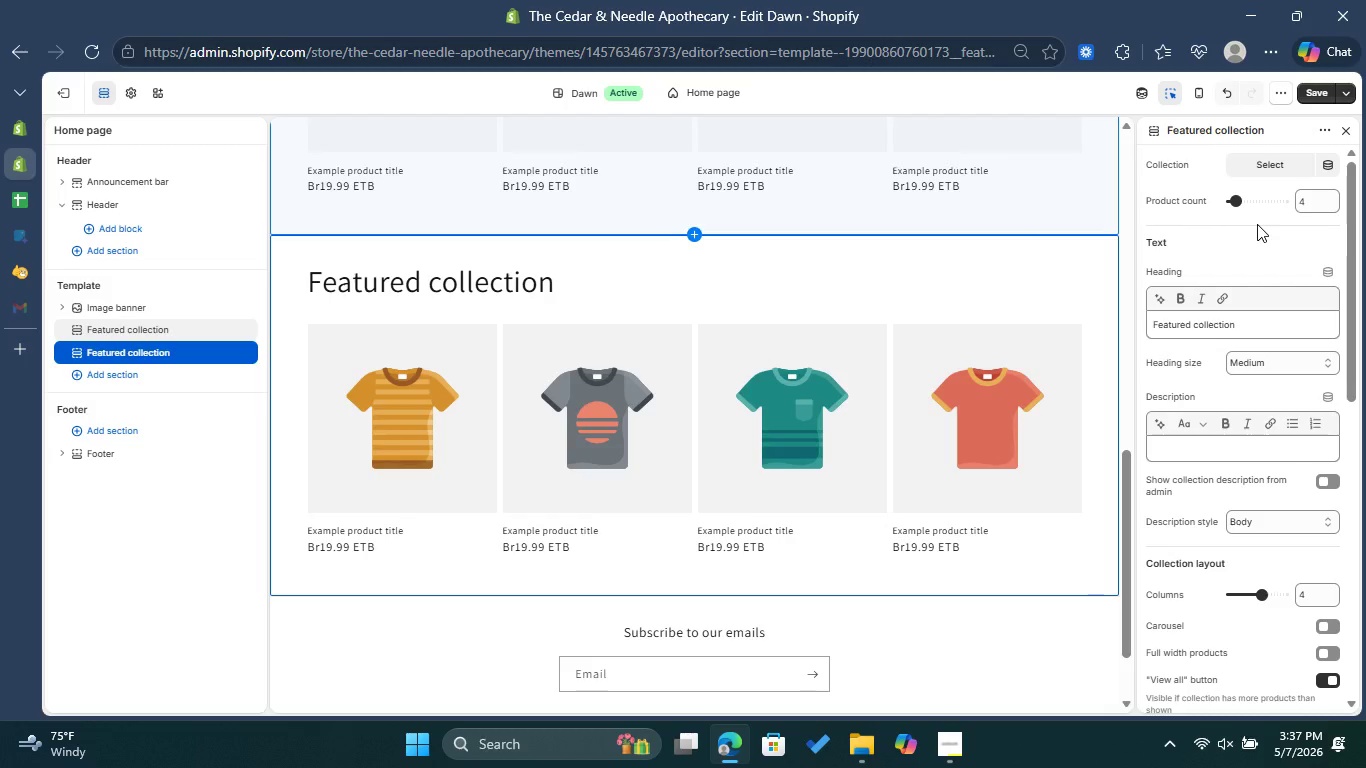 
wait(10.7)
 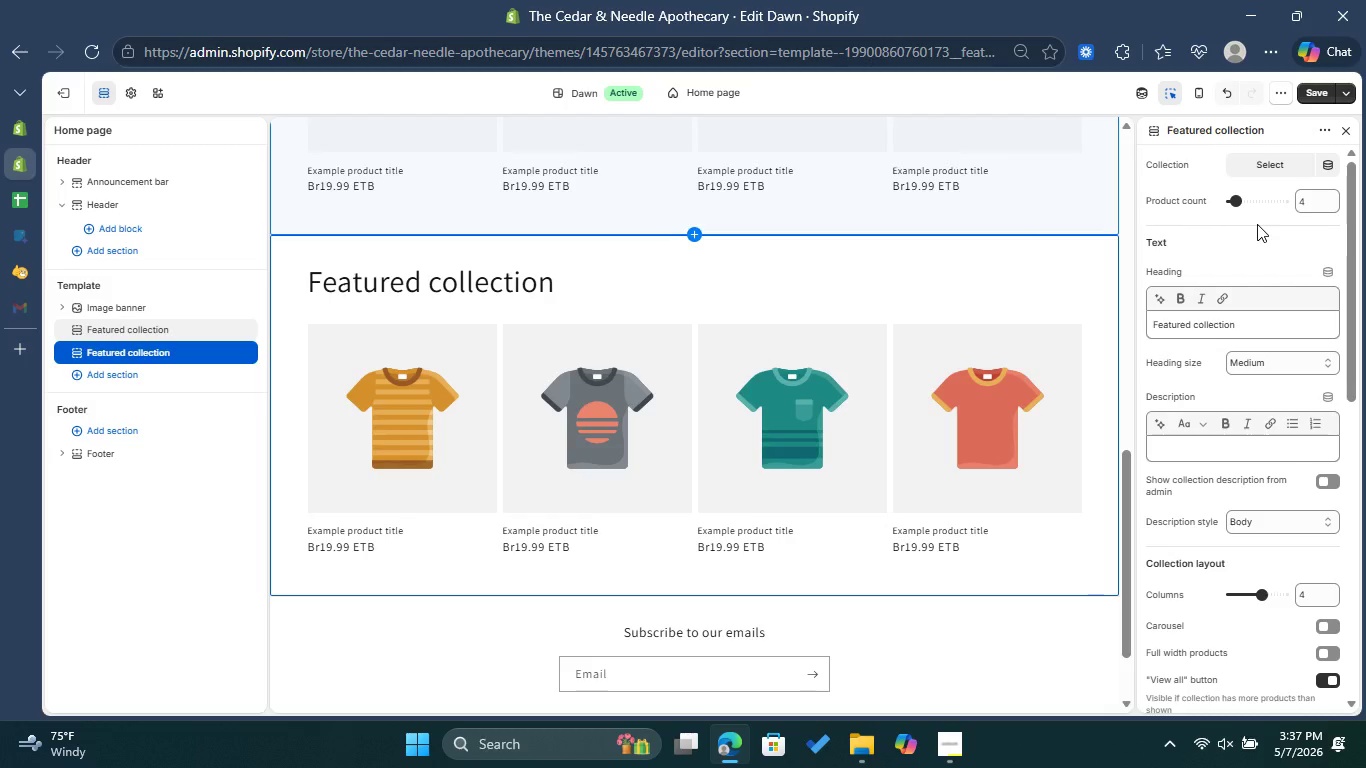 
scroll: coordinate [1279, 265], scroll_direction: down, amount: 2.0
 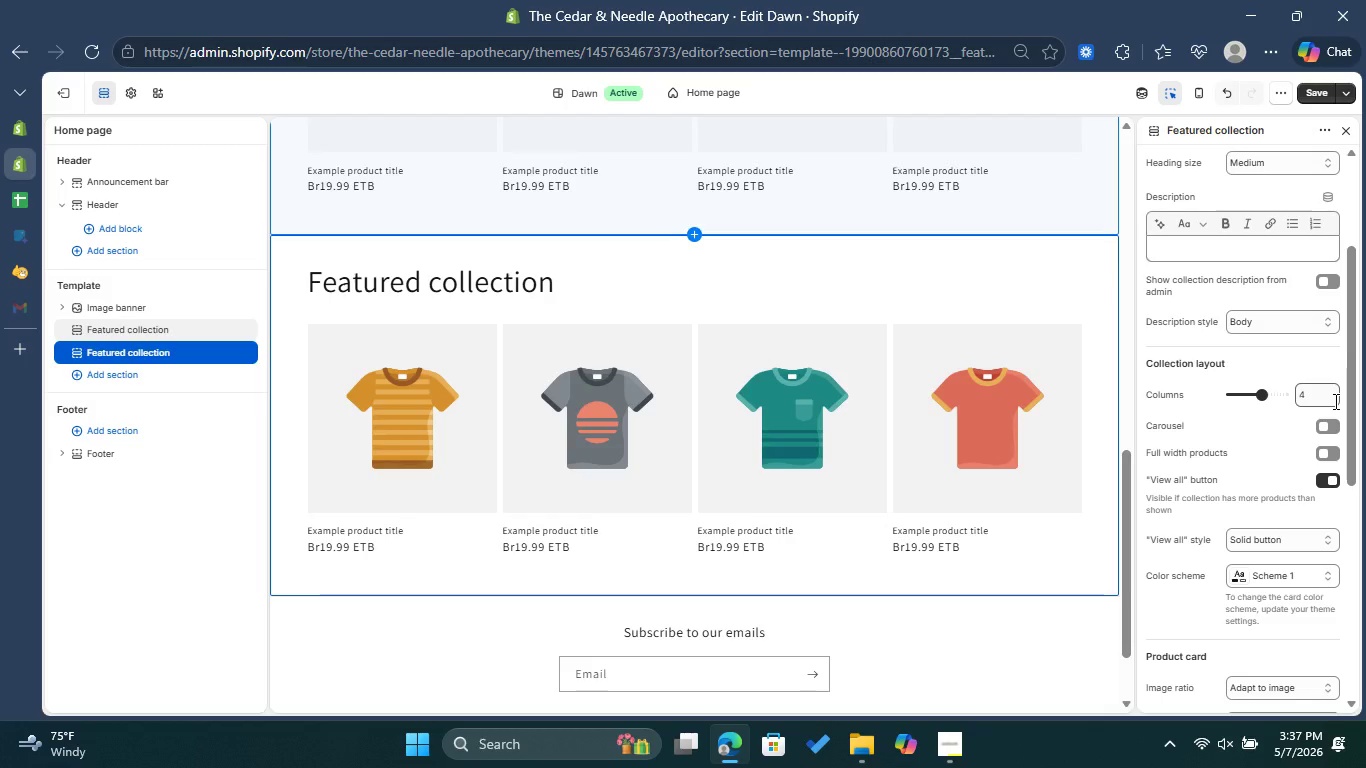 
wait(5.22)
 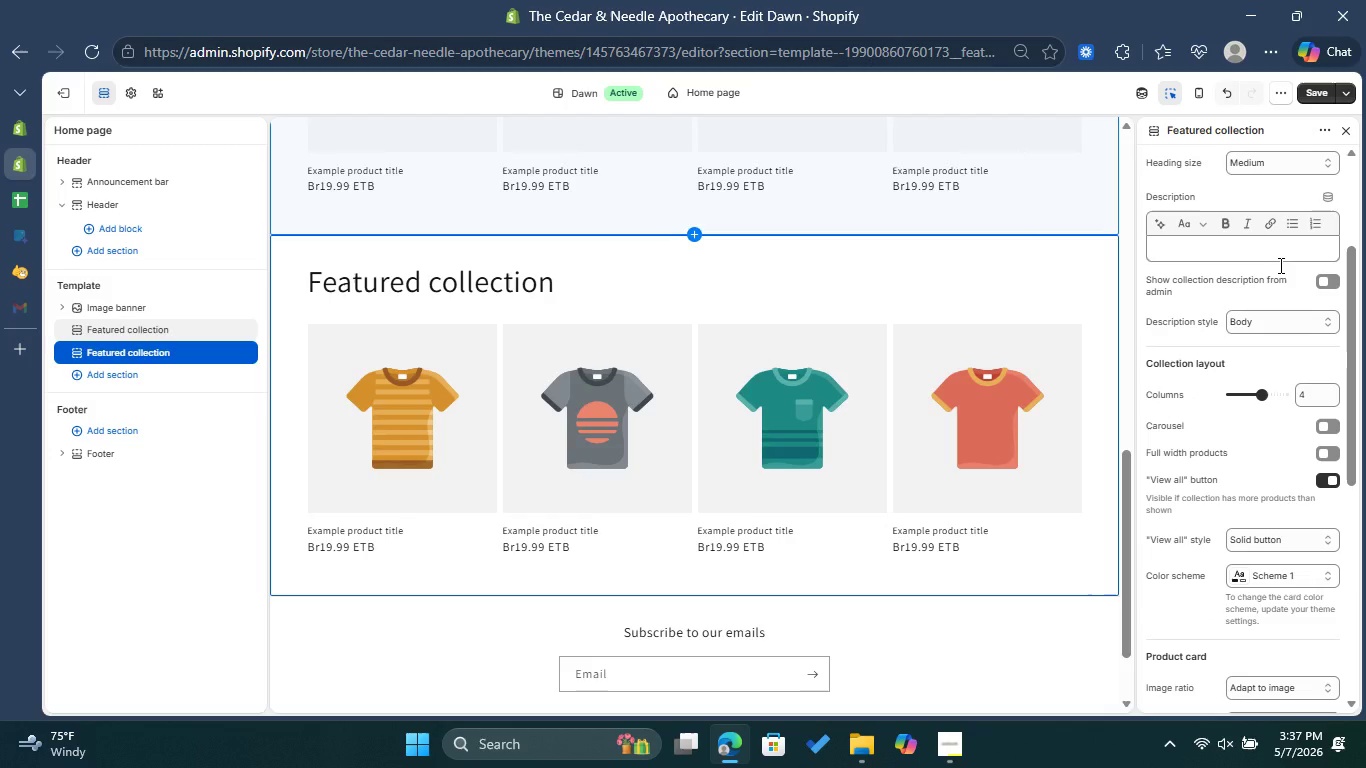 
scroll: coordinate [1334, 401], scroll_direction: down, amount: 6.0
 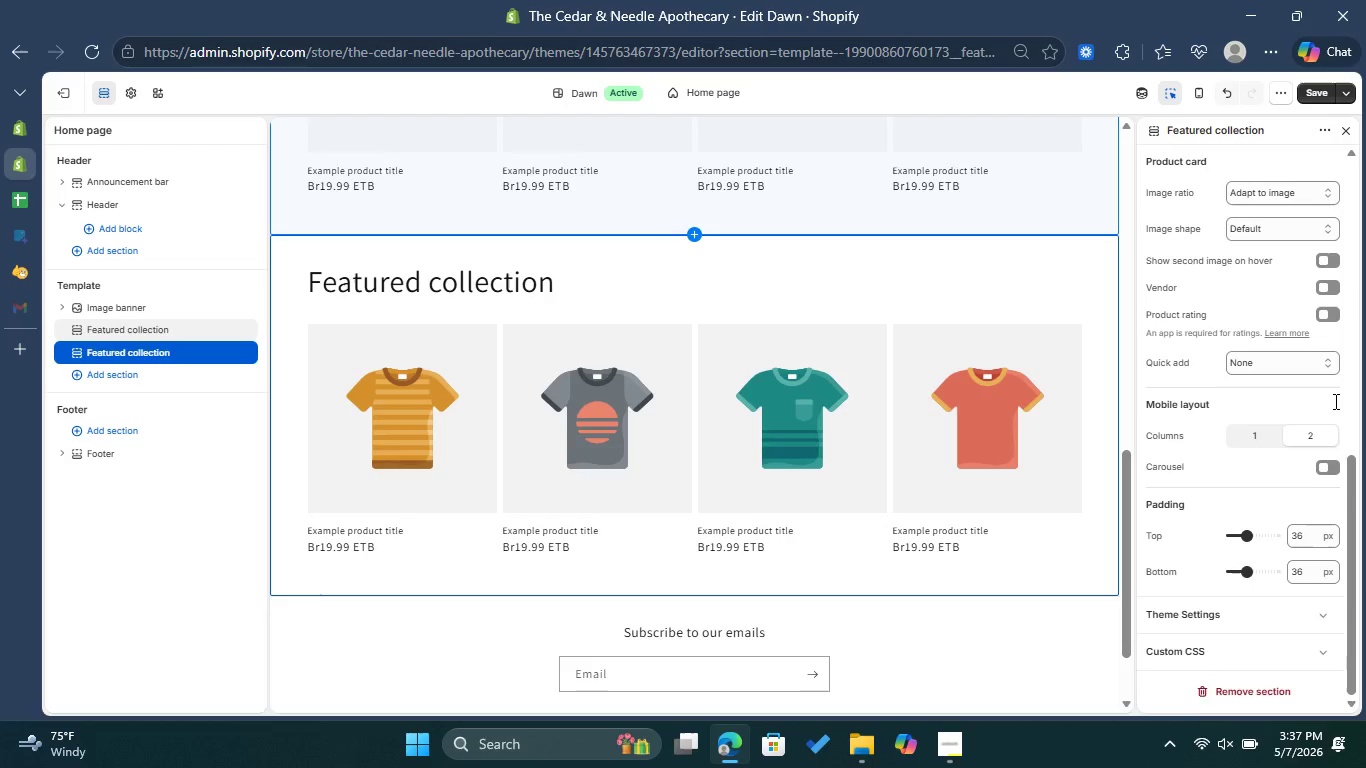 
scroll: coordinate [1334, 401], scroll_direction: up, amount: 4.0
 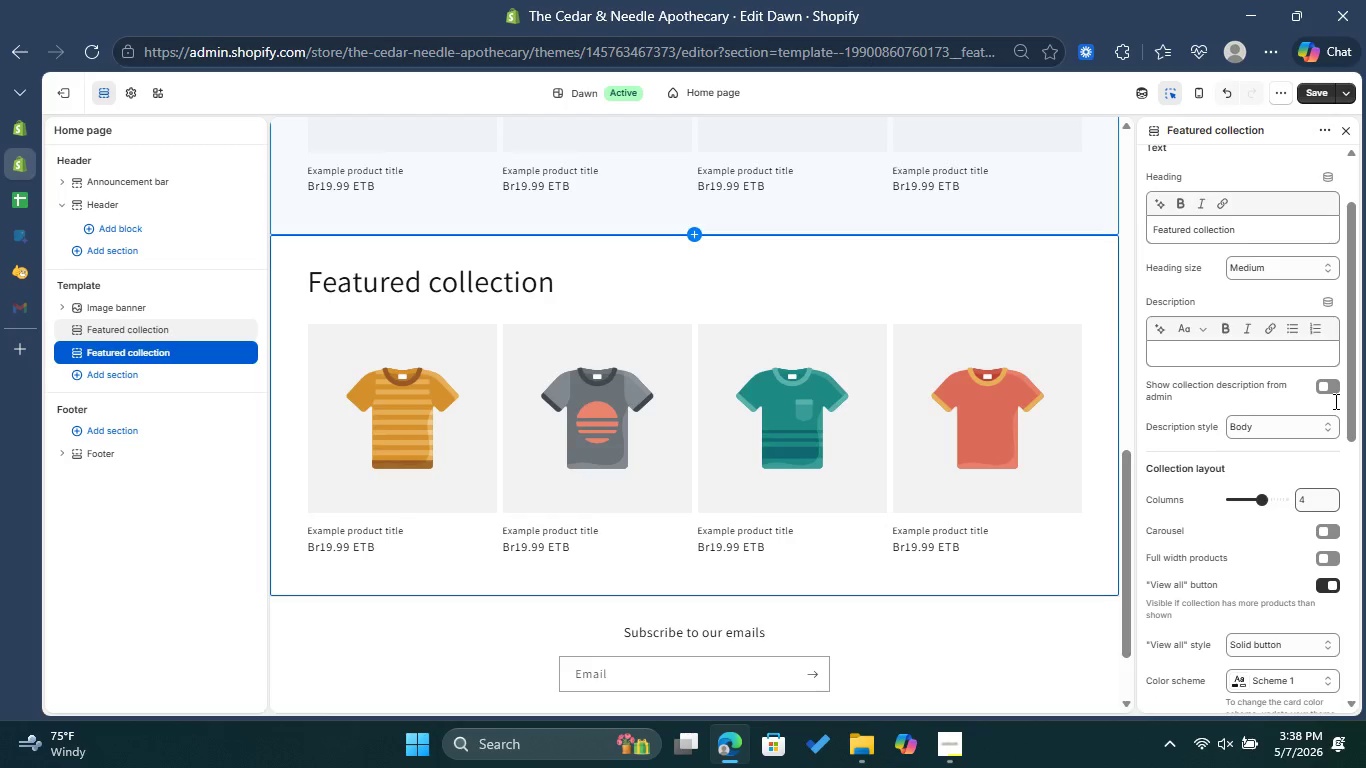 
wait(8.64)
 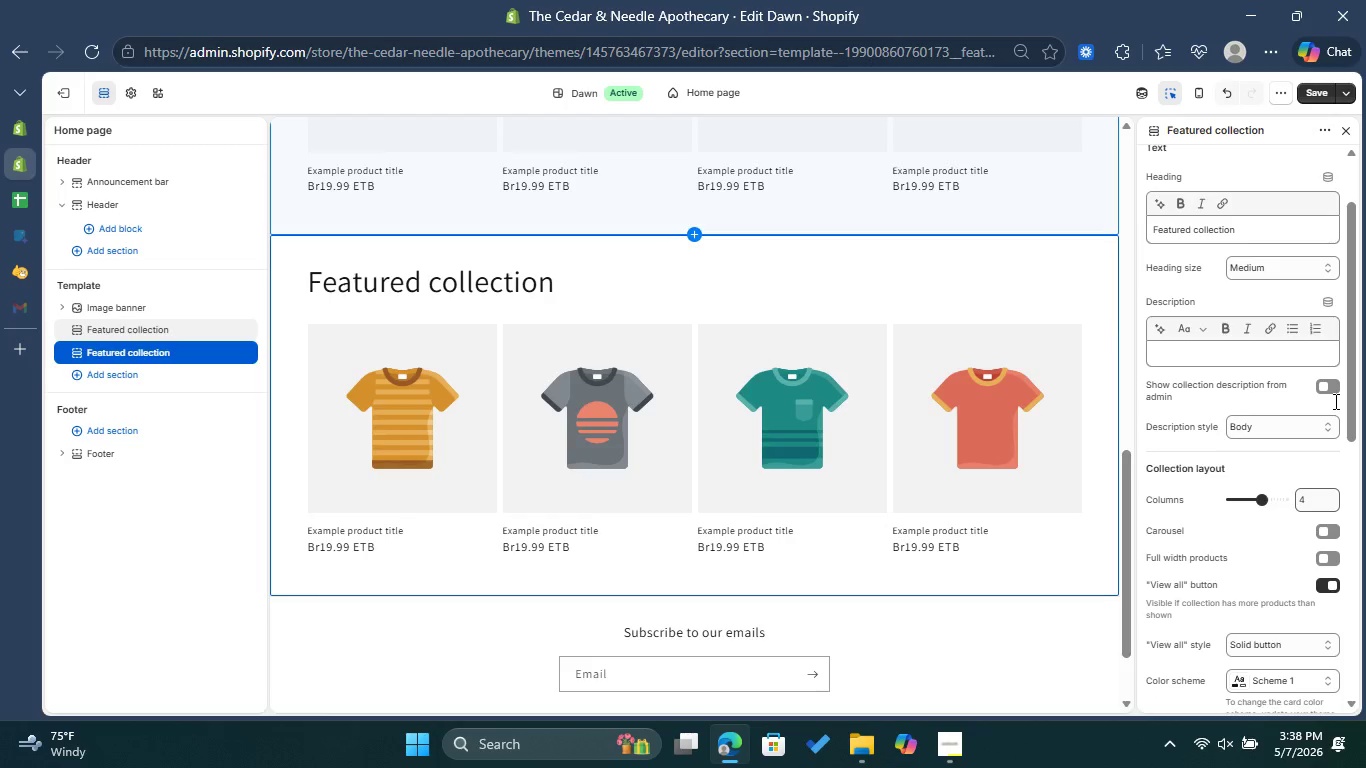 
left_click([1305, 497])
 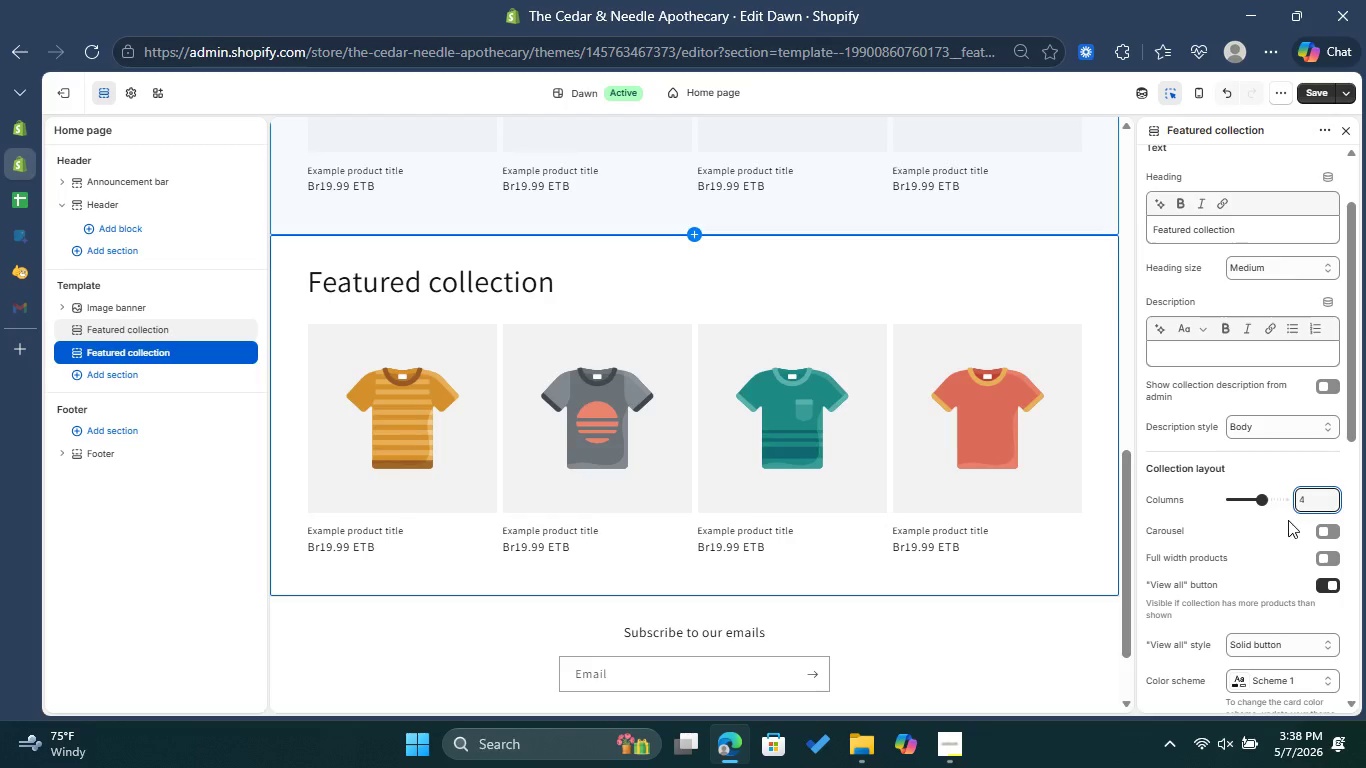 
left_click([1288, 522])
 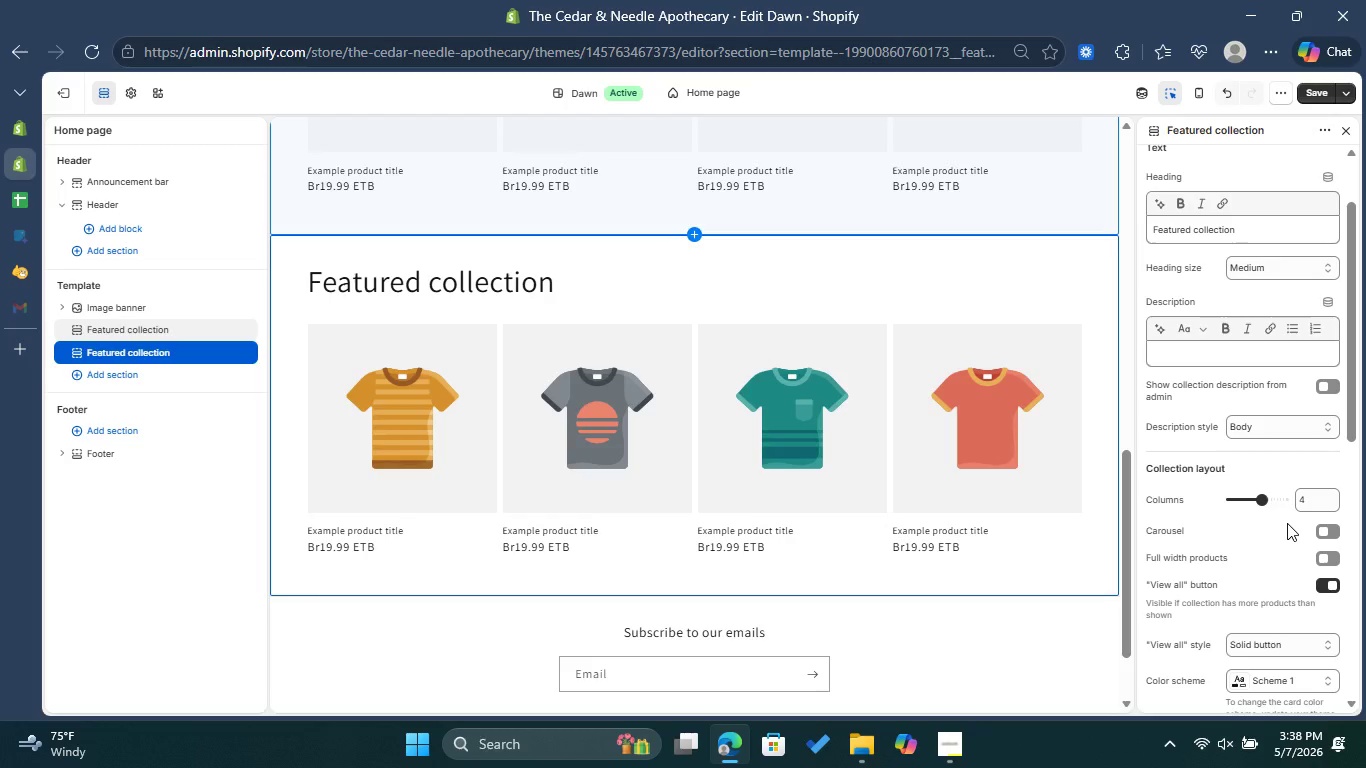 
scroll: coordinate [1287, 522], scroll_direction: up, amount: 3.0
 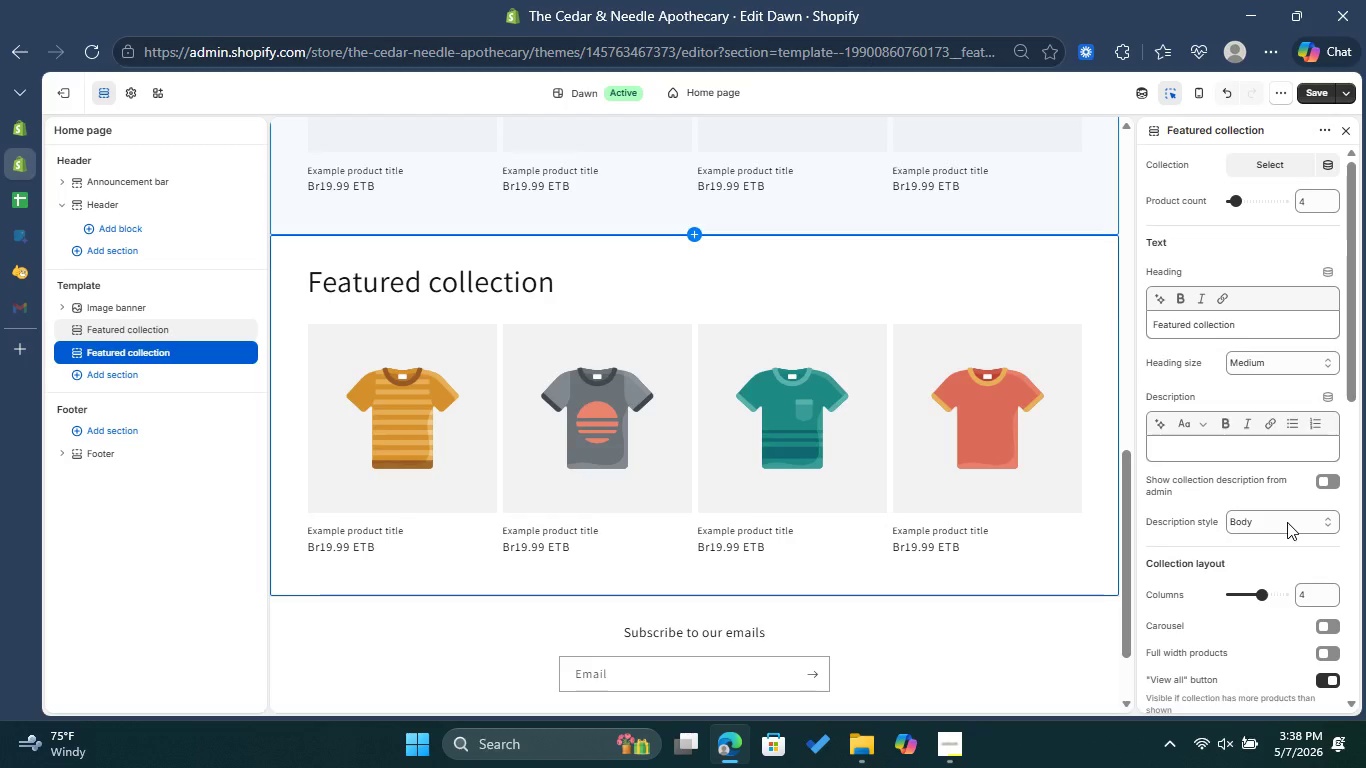 
scroll: coordinate [1287, 522], scroll_direction: none, amount: 0.0
 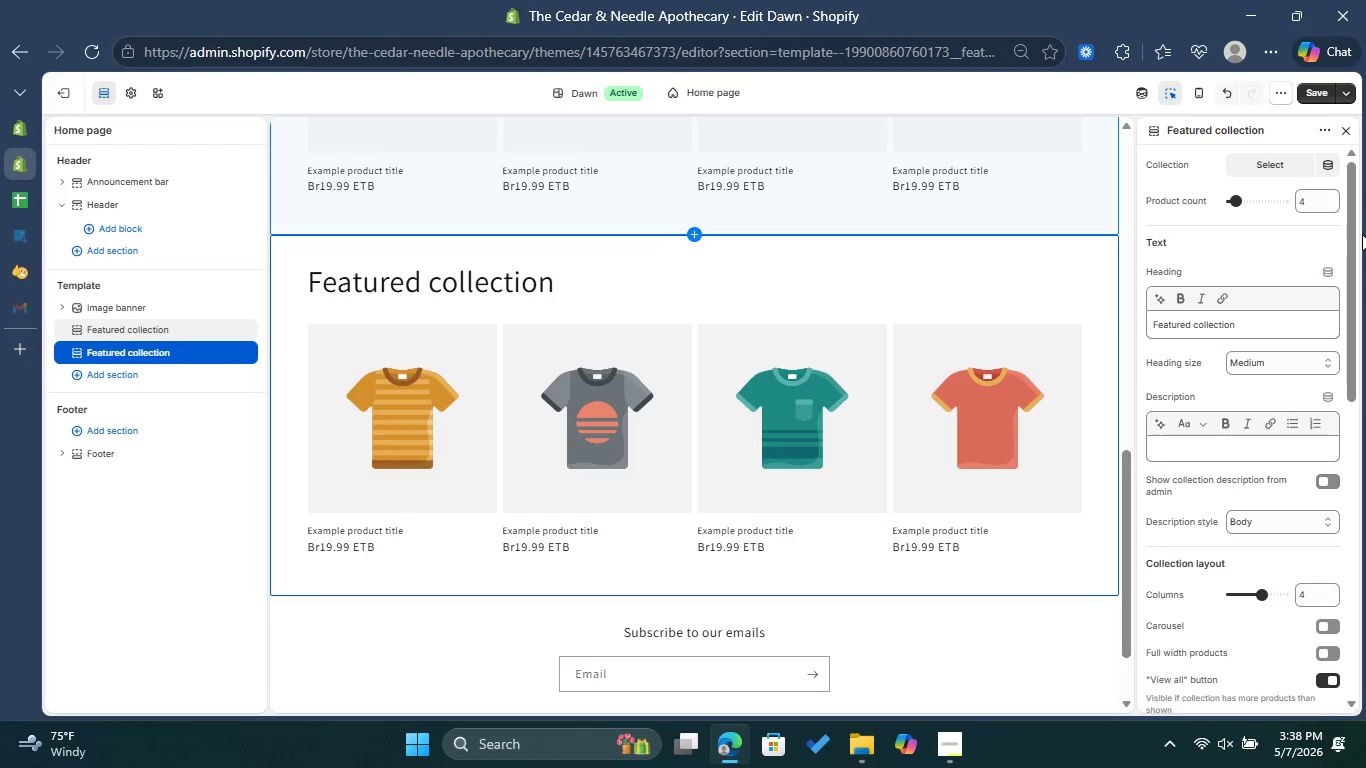 
left_click([1307, 199])
 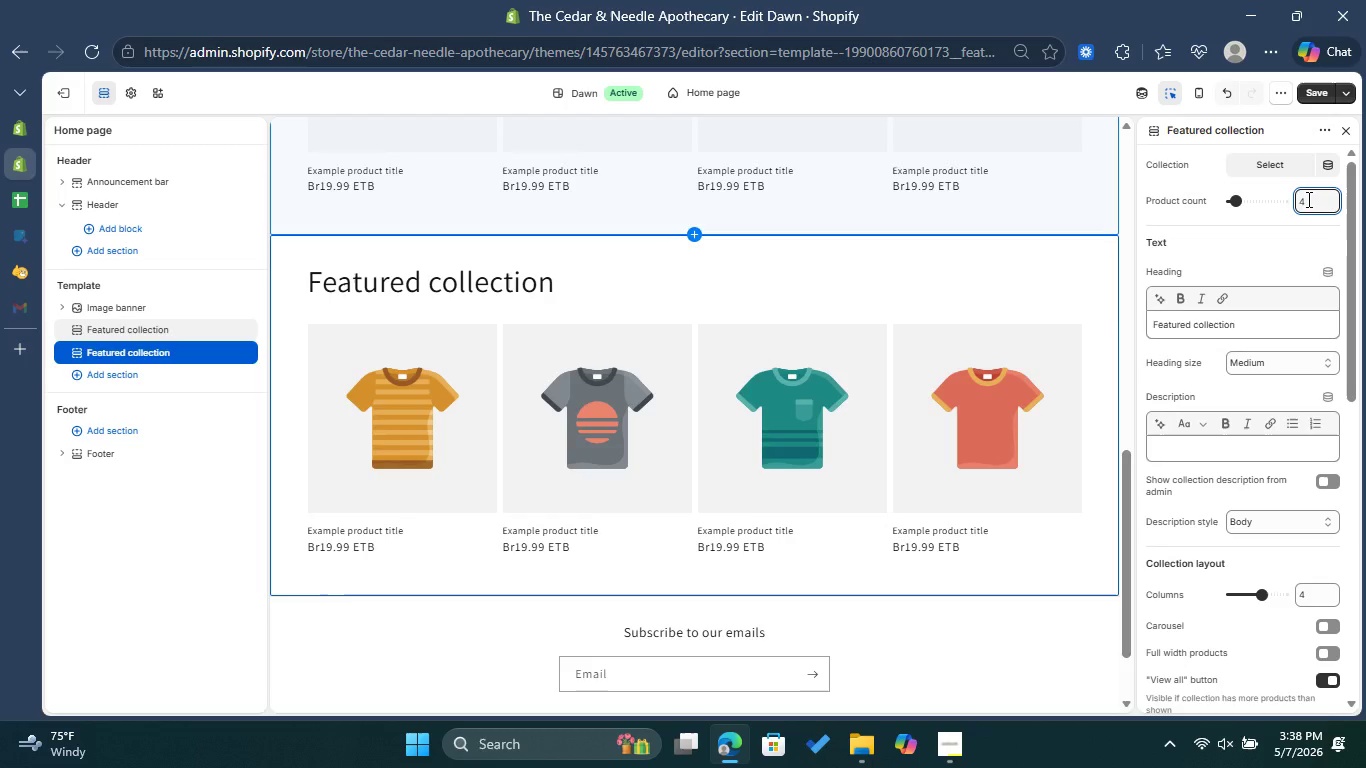 
key(Backspace)
type(20)
 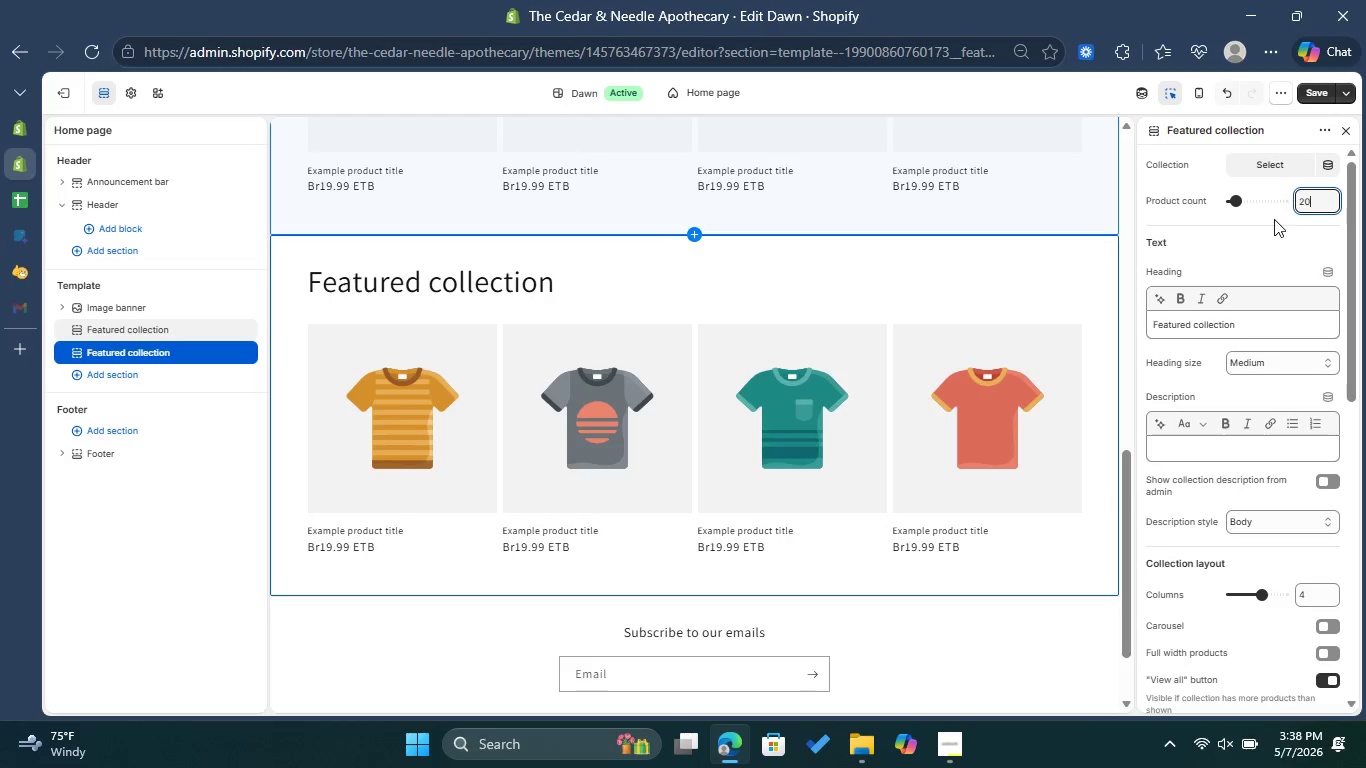 
left_click([1266, 225])
 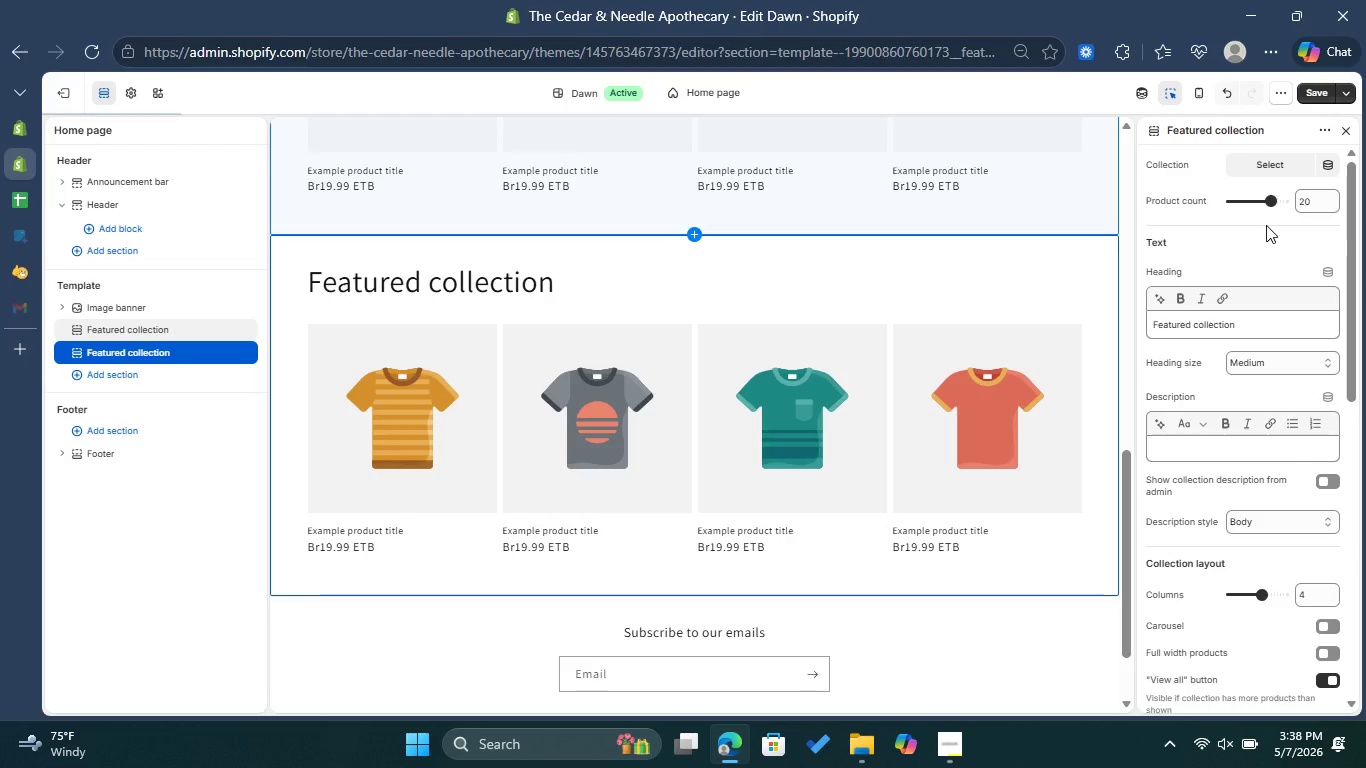 
scroll: coordinate [1266, 227], scroll_direction: down, amount: 4.0
 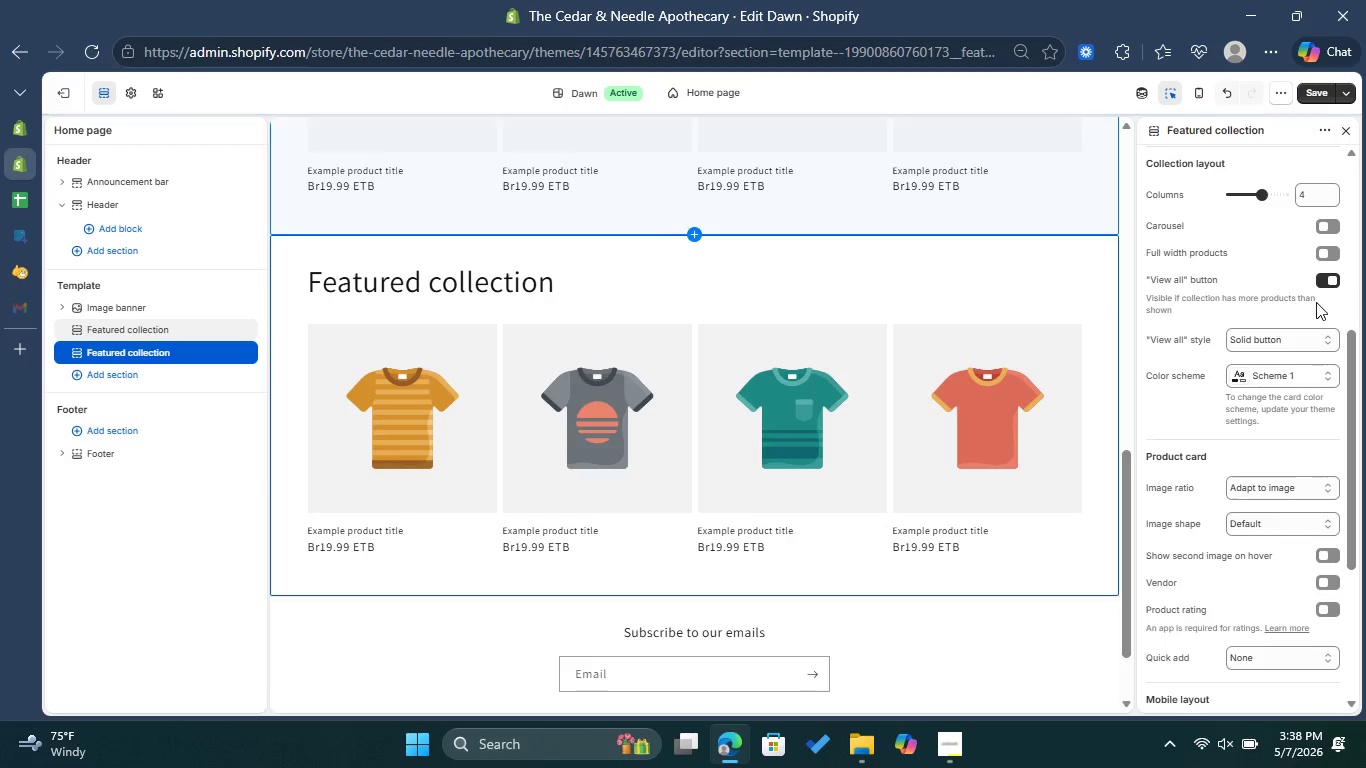 
scroll: coordinate [1311, 303], scroll_direction: up, amount: 2.0
 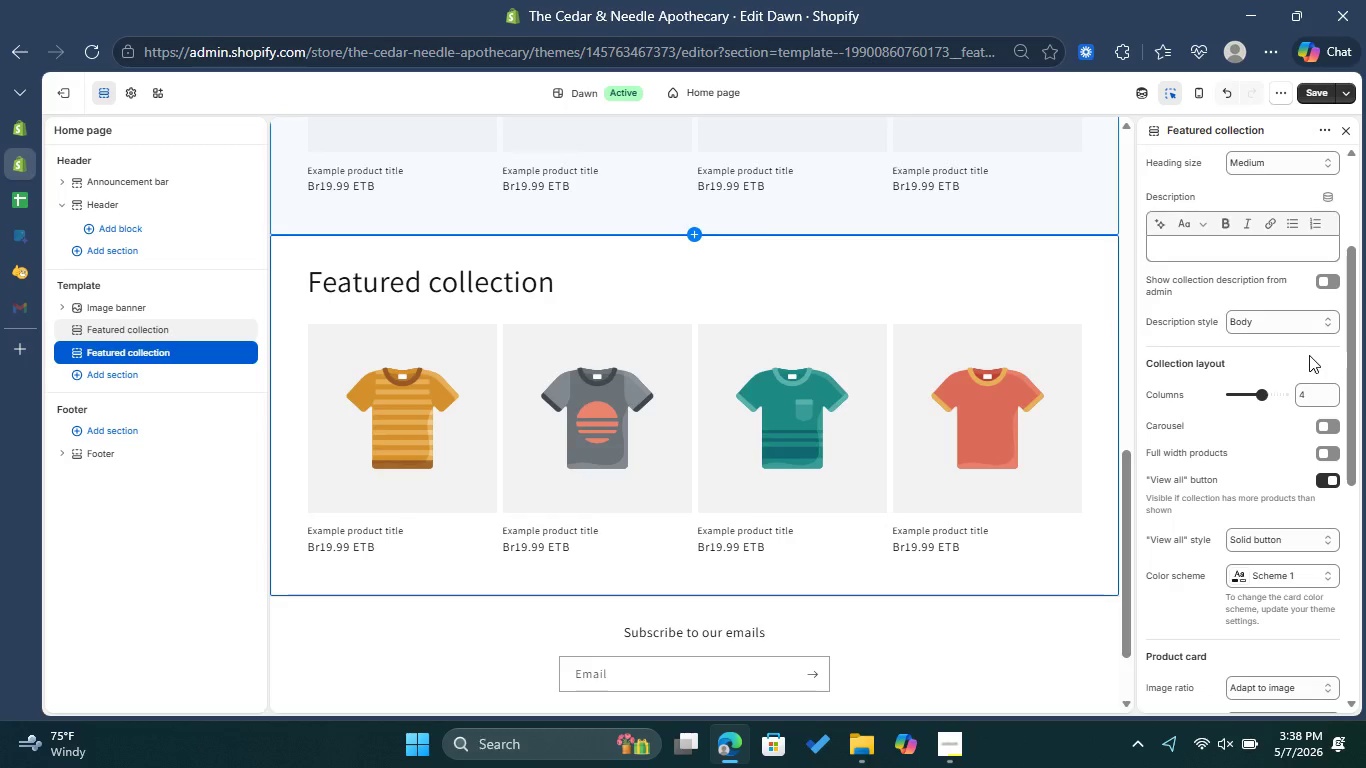 
scroll: coordinate [1299, 378], scroll_direction: down, amount: 7.0
 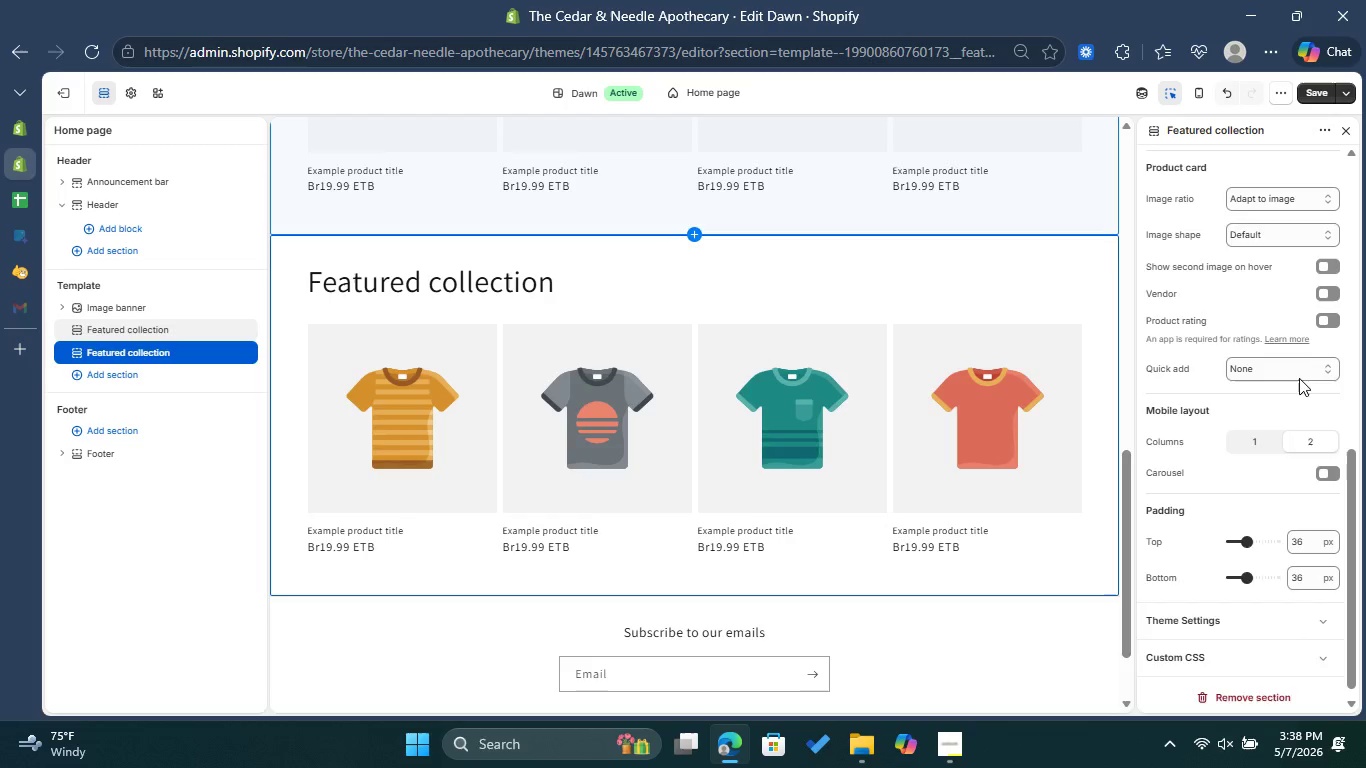 
scroll: coordinate [1299, 378], scroll_direction: up, amount: 7.0
 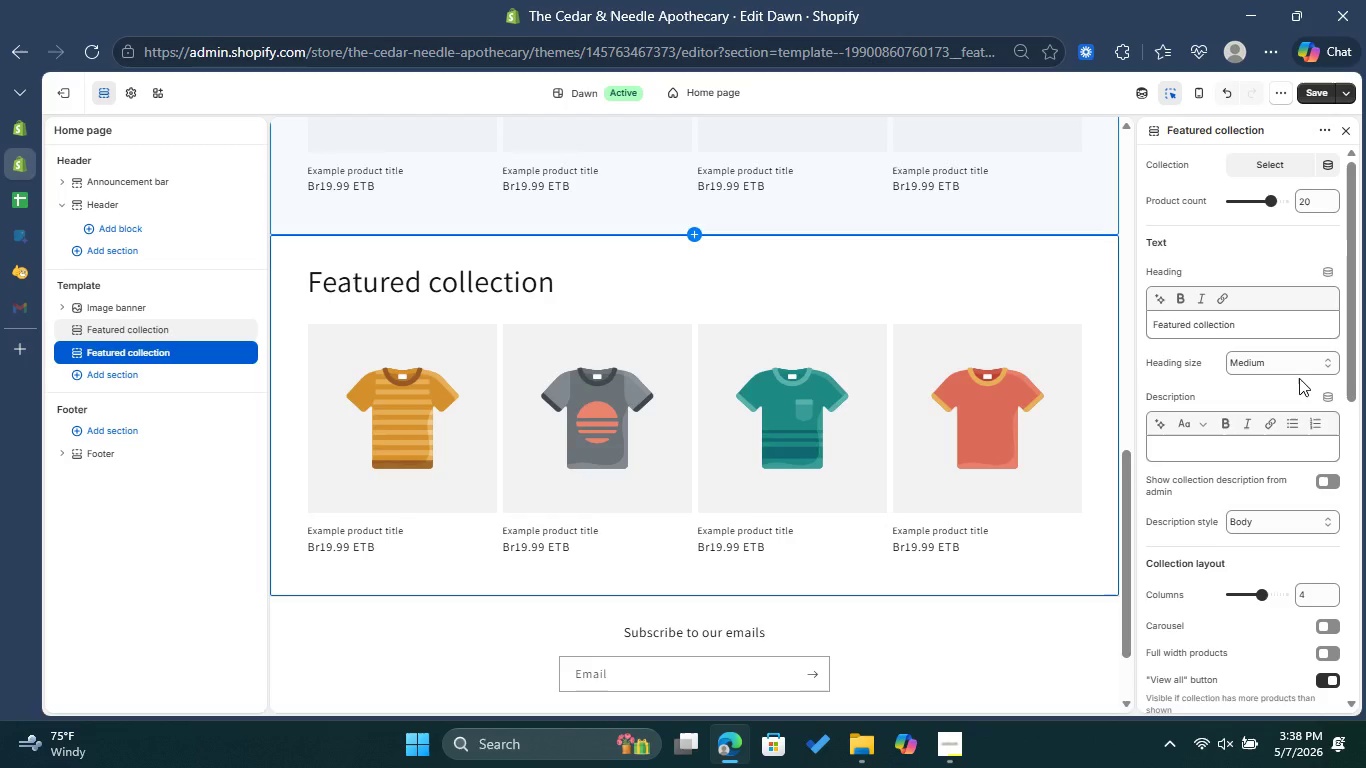 
scroll: coordinate [1299, 378], scroll_direction: down, amount: 1.0
 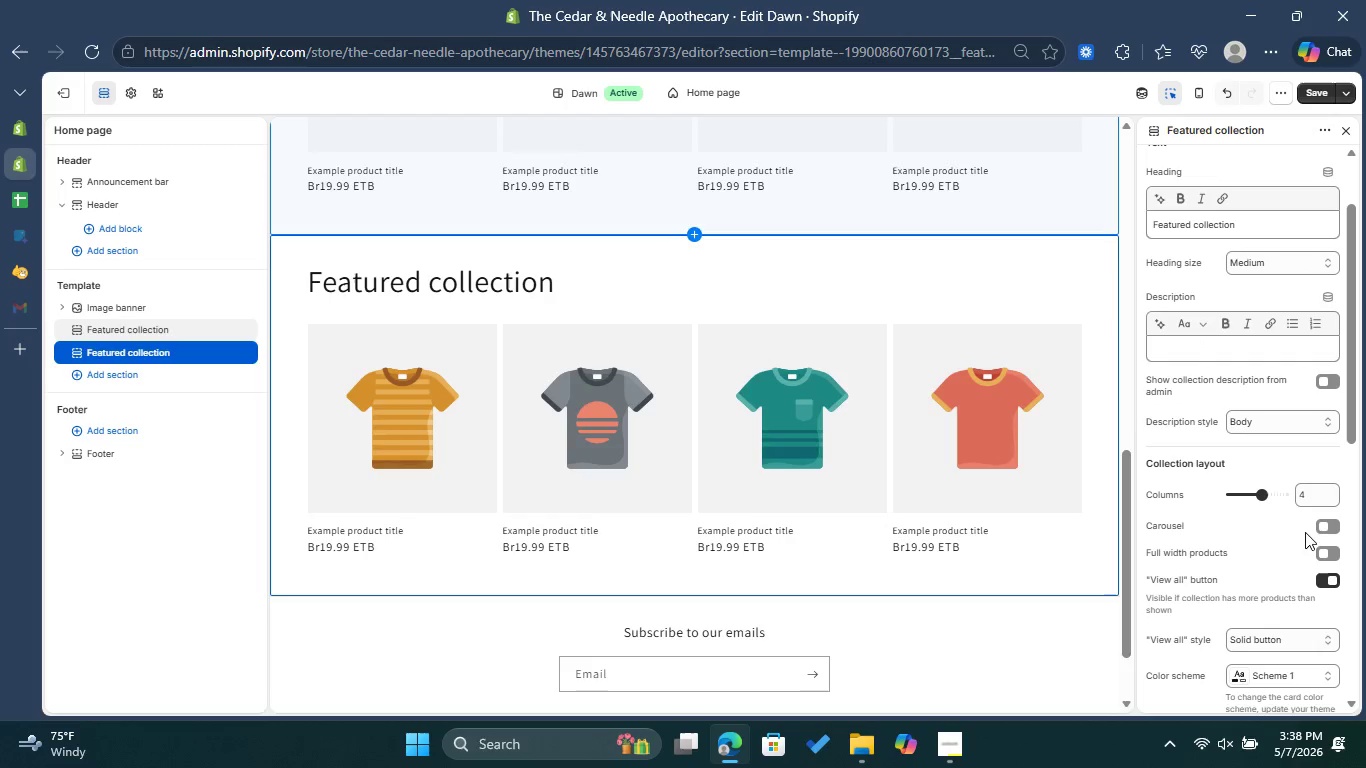 
left_click([1331, 527])
 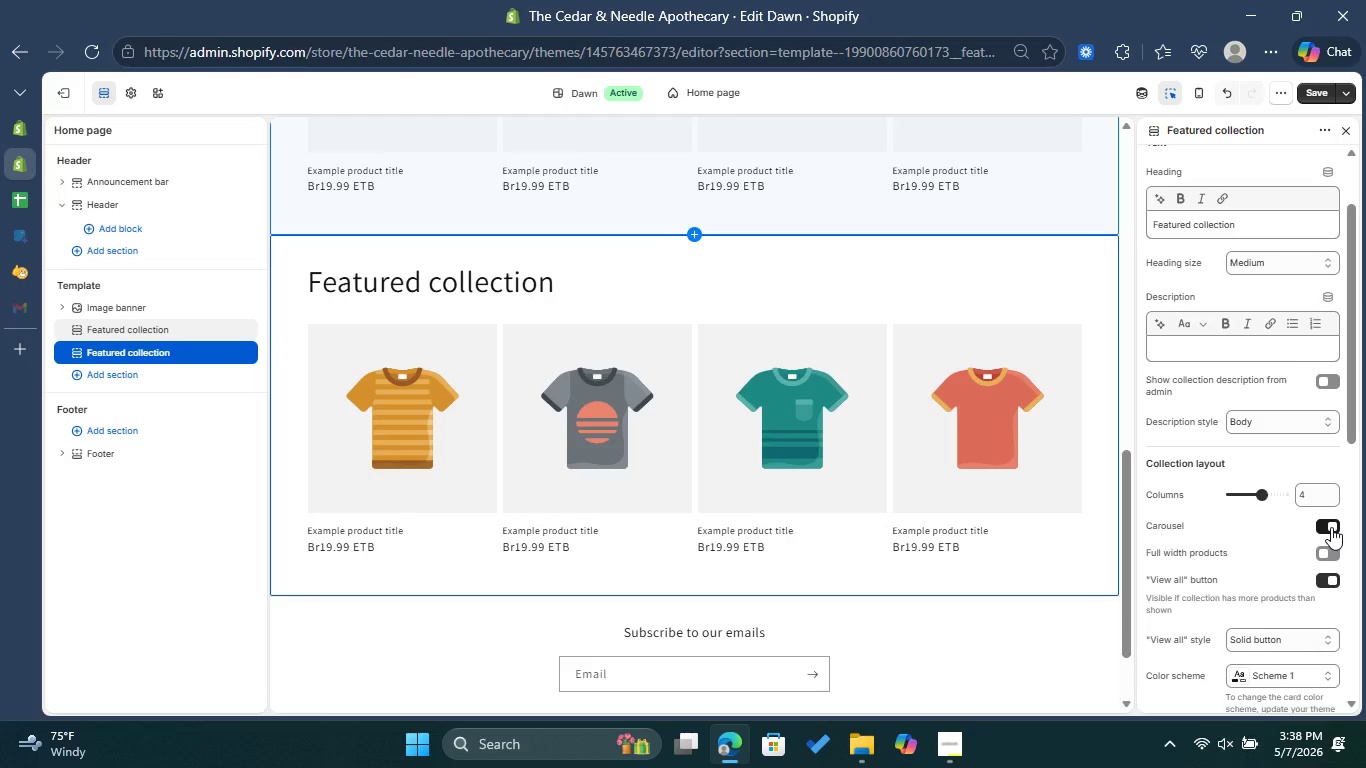 
left_click([1331, 527])
 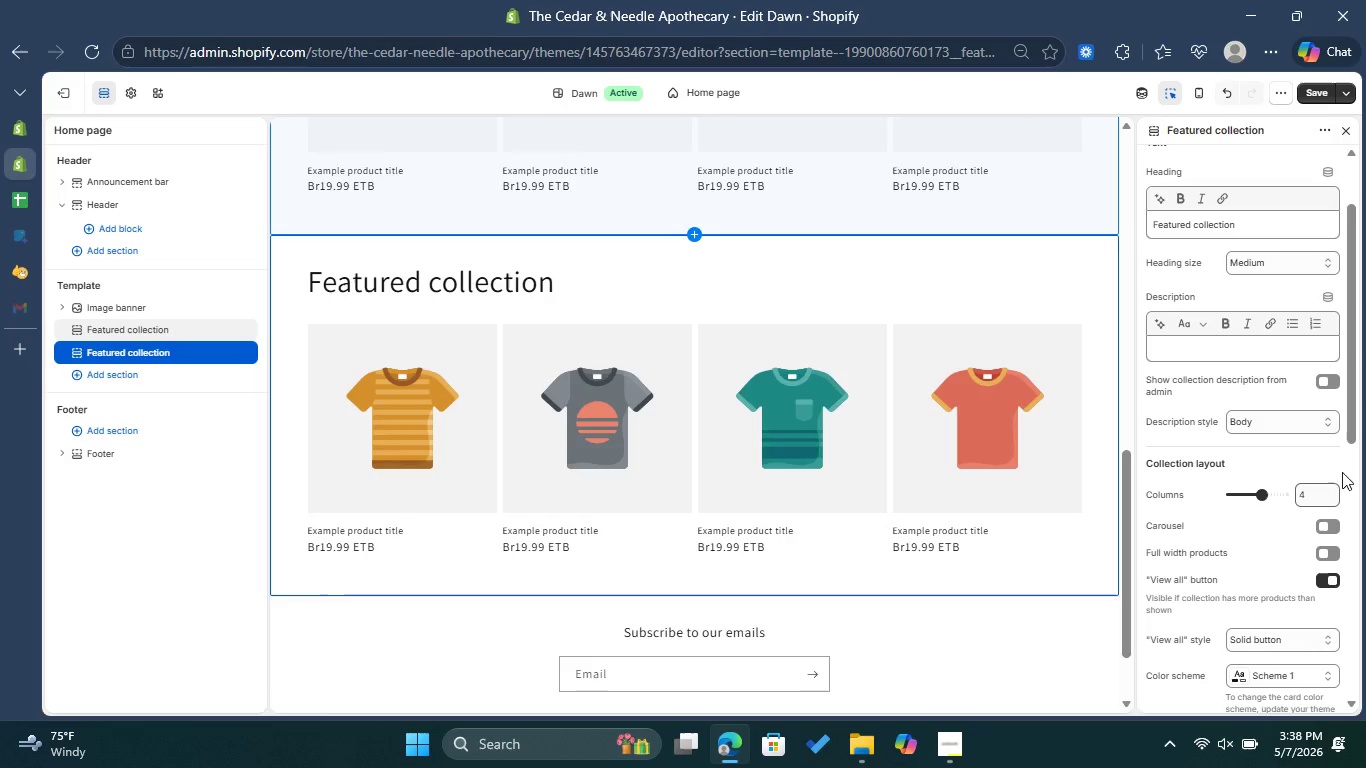 
left_click([1321, 85])
 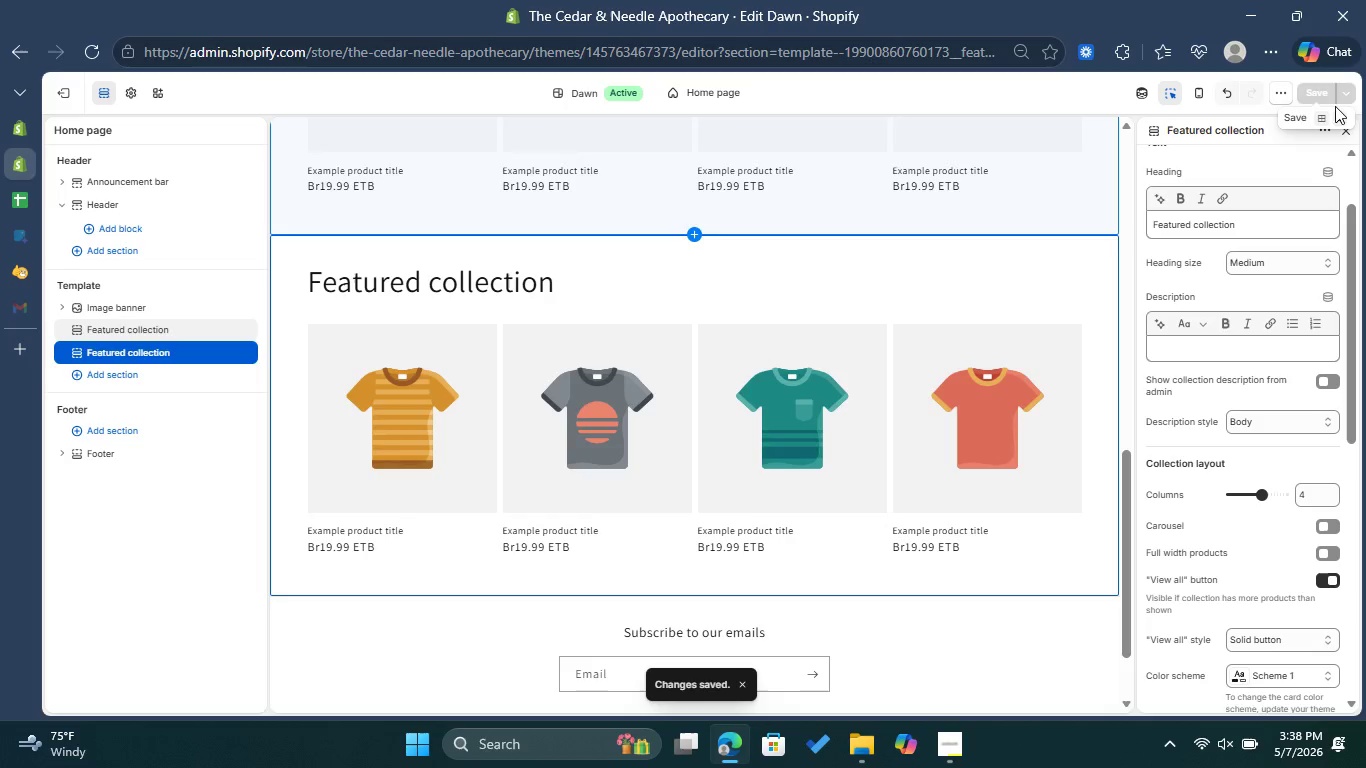 
wait(9.16)
 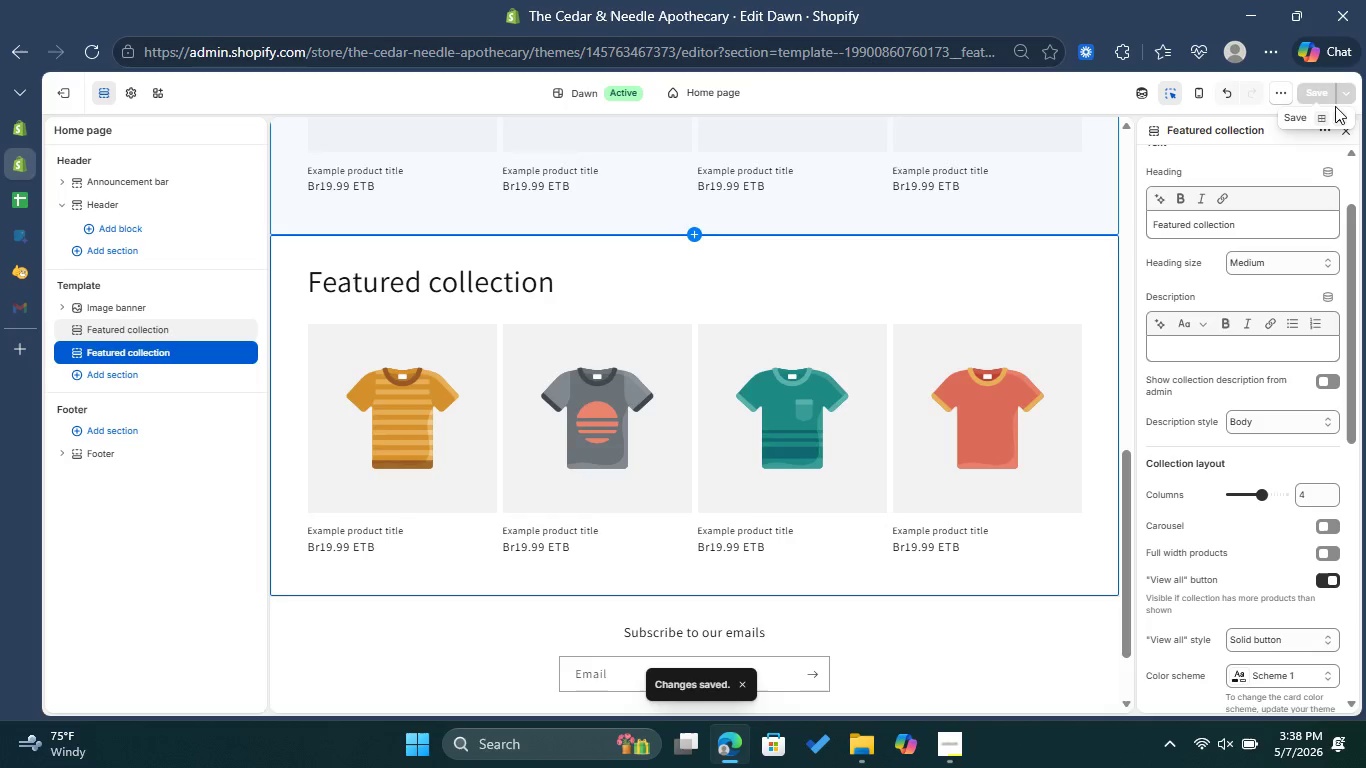 
left_click([1347, 132])
 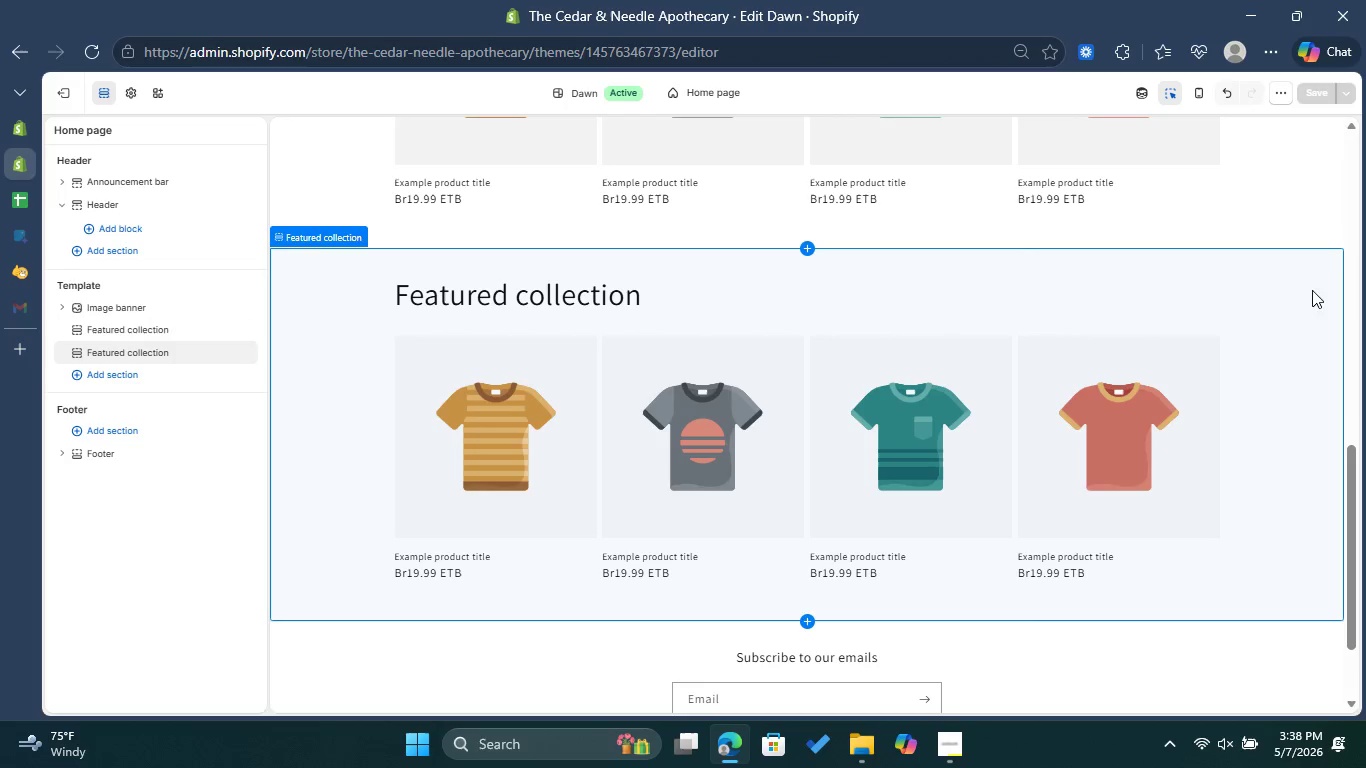 
scroll: coordinate [1056, 262], scroll_direction: up, amount: 11.0
 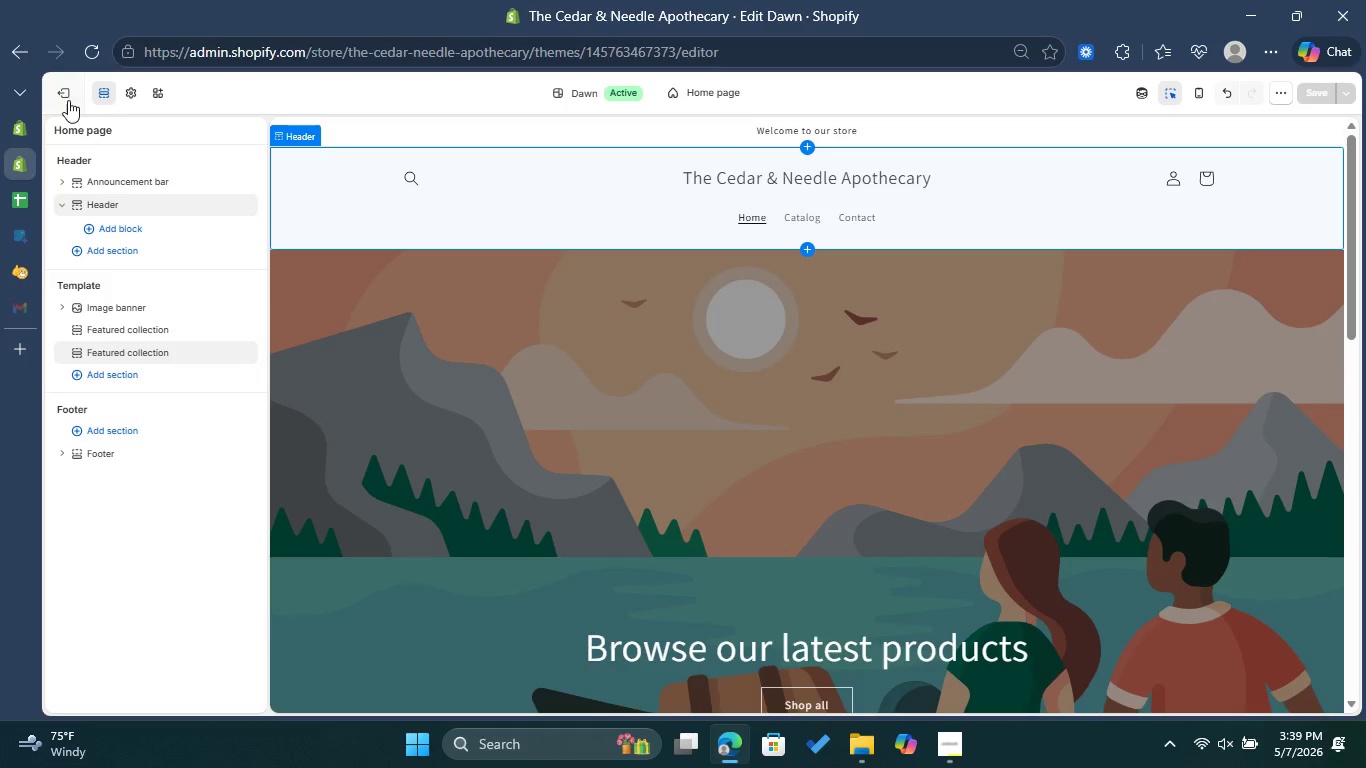 
left_click([65, 92])
 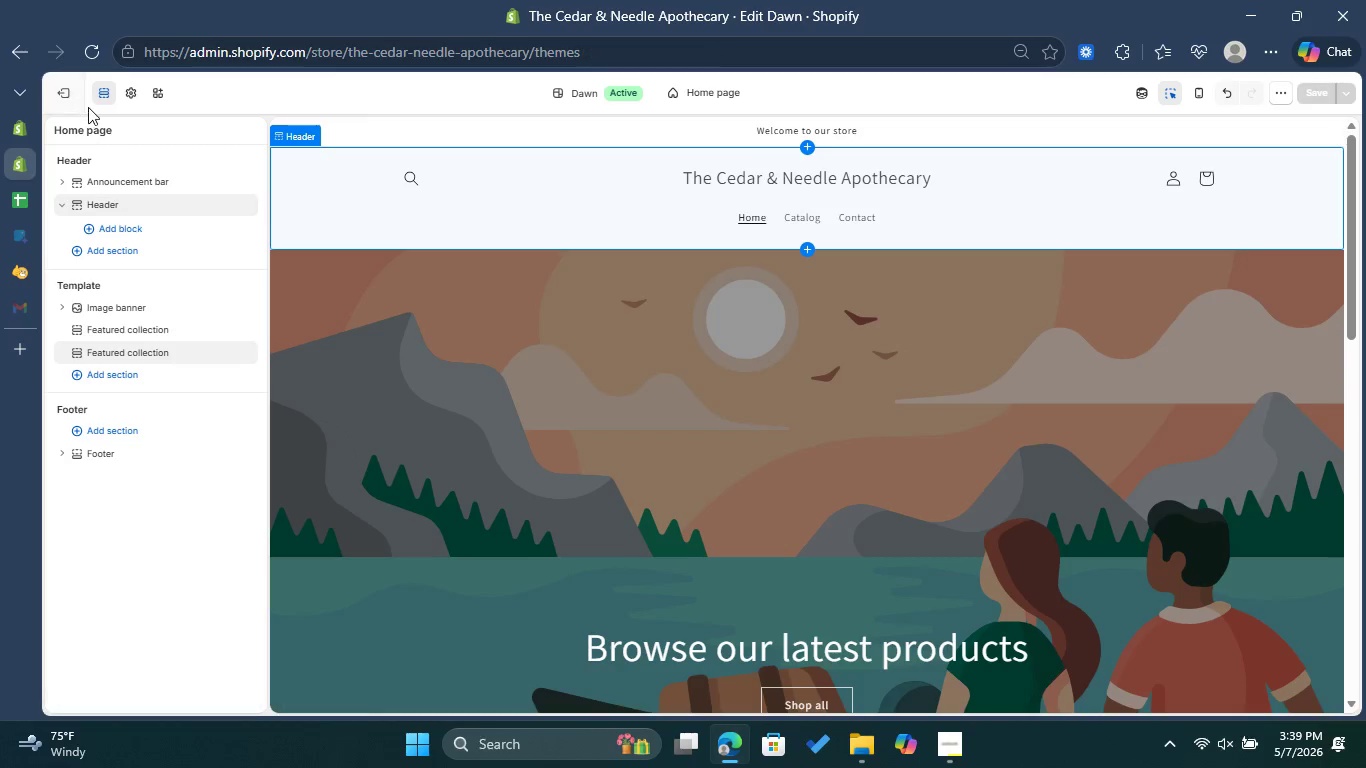 
mouse_move([88, 128])
 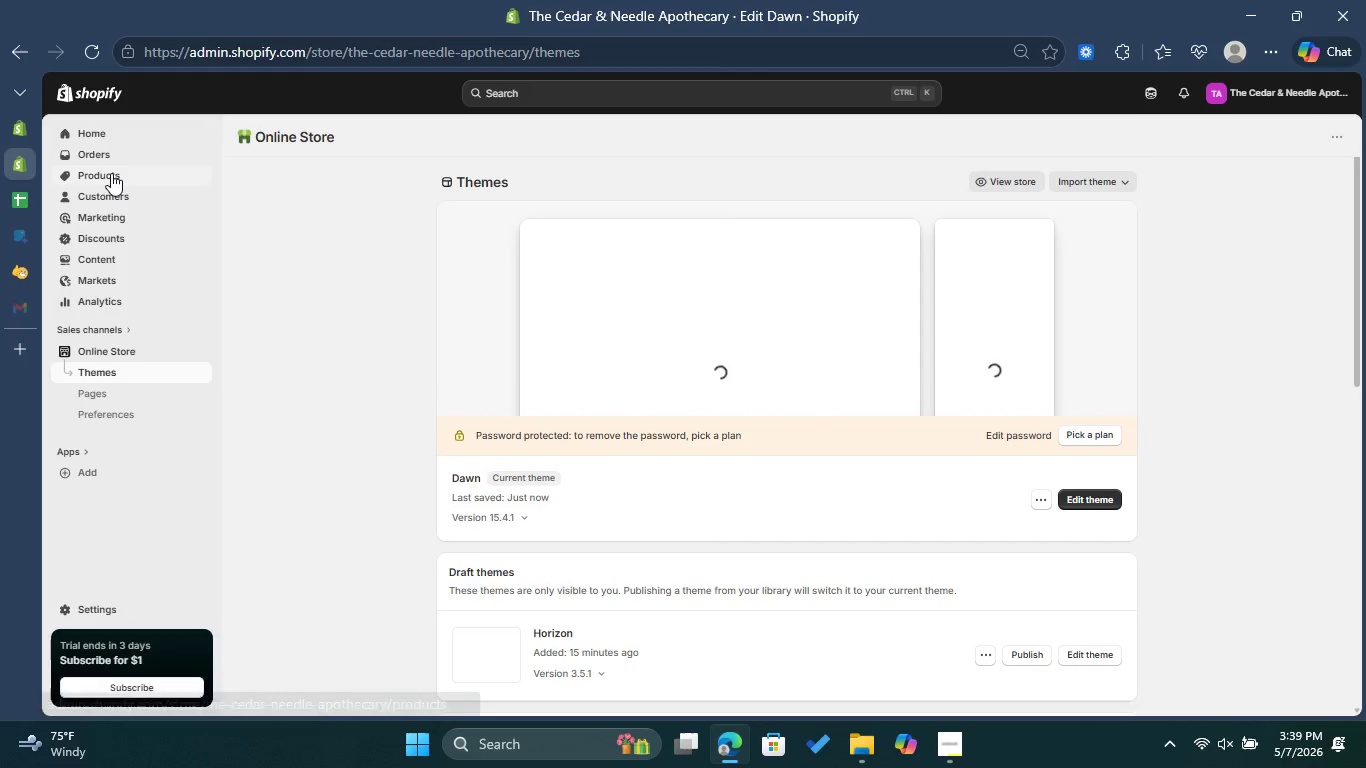 
left_click([111, 173])
 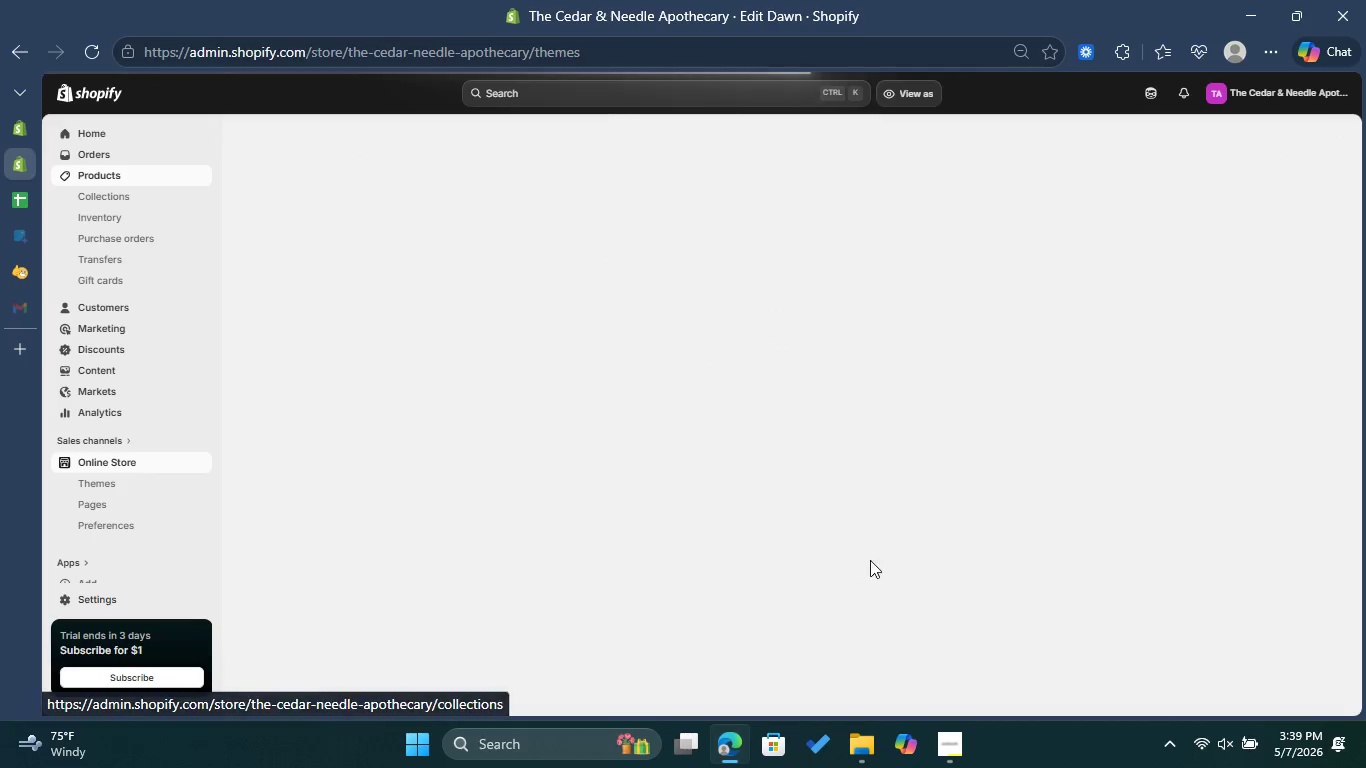 
left_click([948, 759])